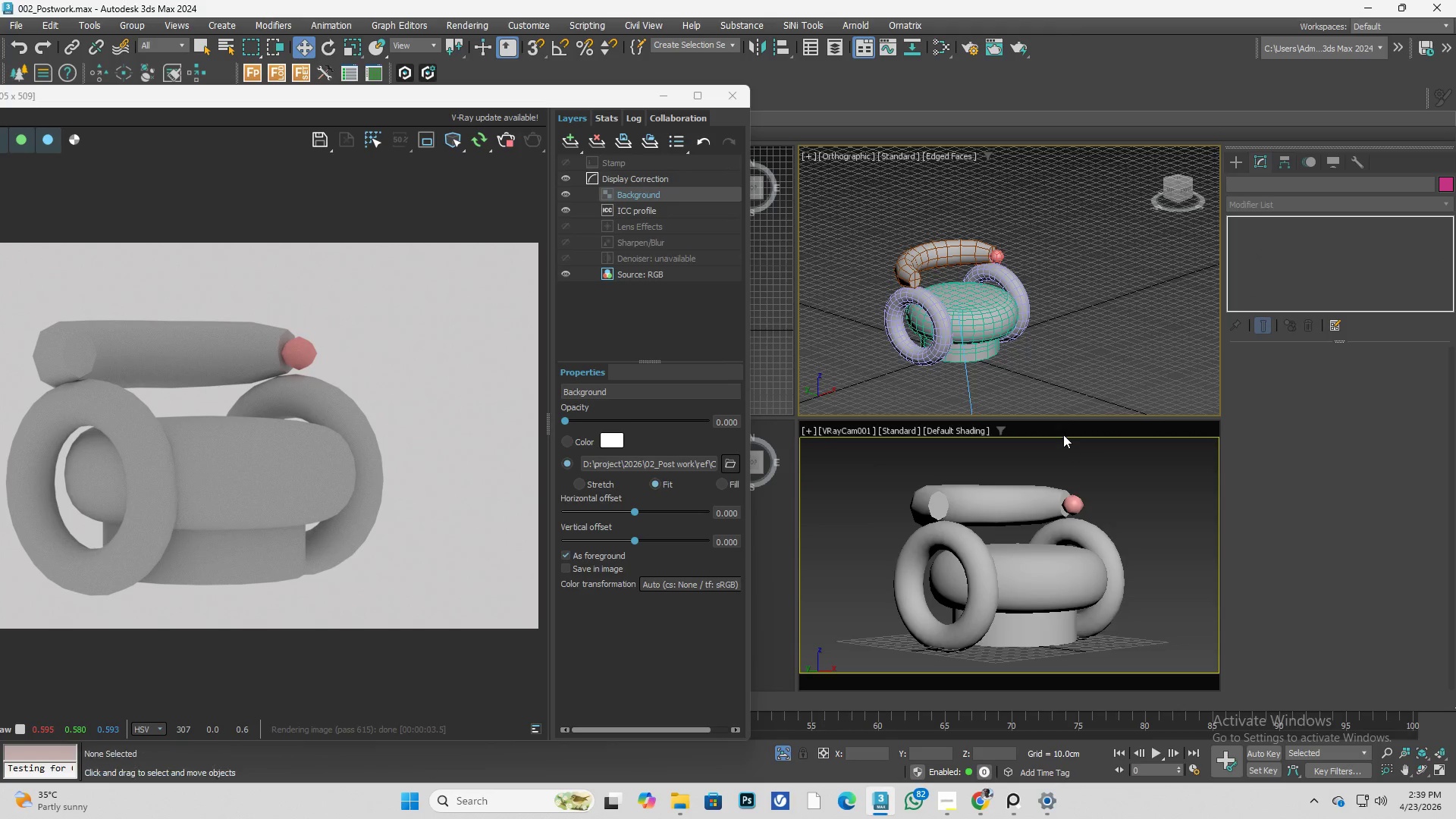 
left_click([1095, 364])
 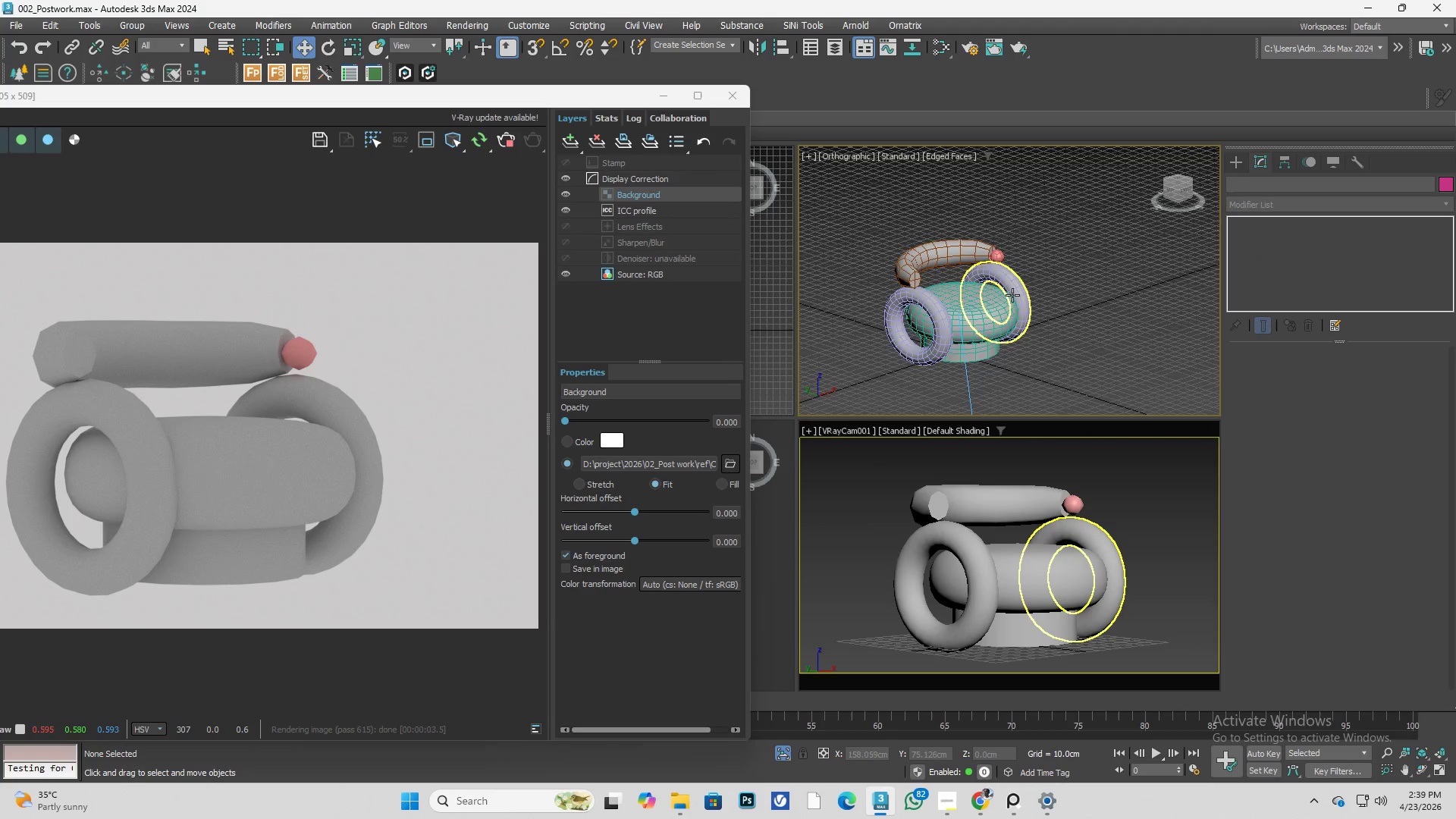 
scroll: coordinate [1012, 293], scroll_direction: up, amount: 2.0
 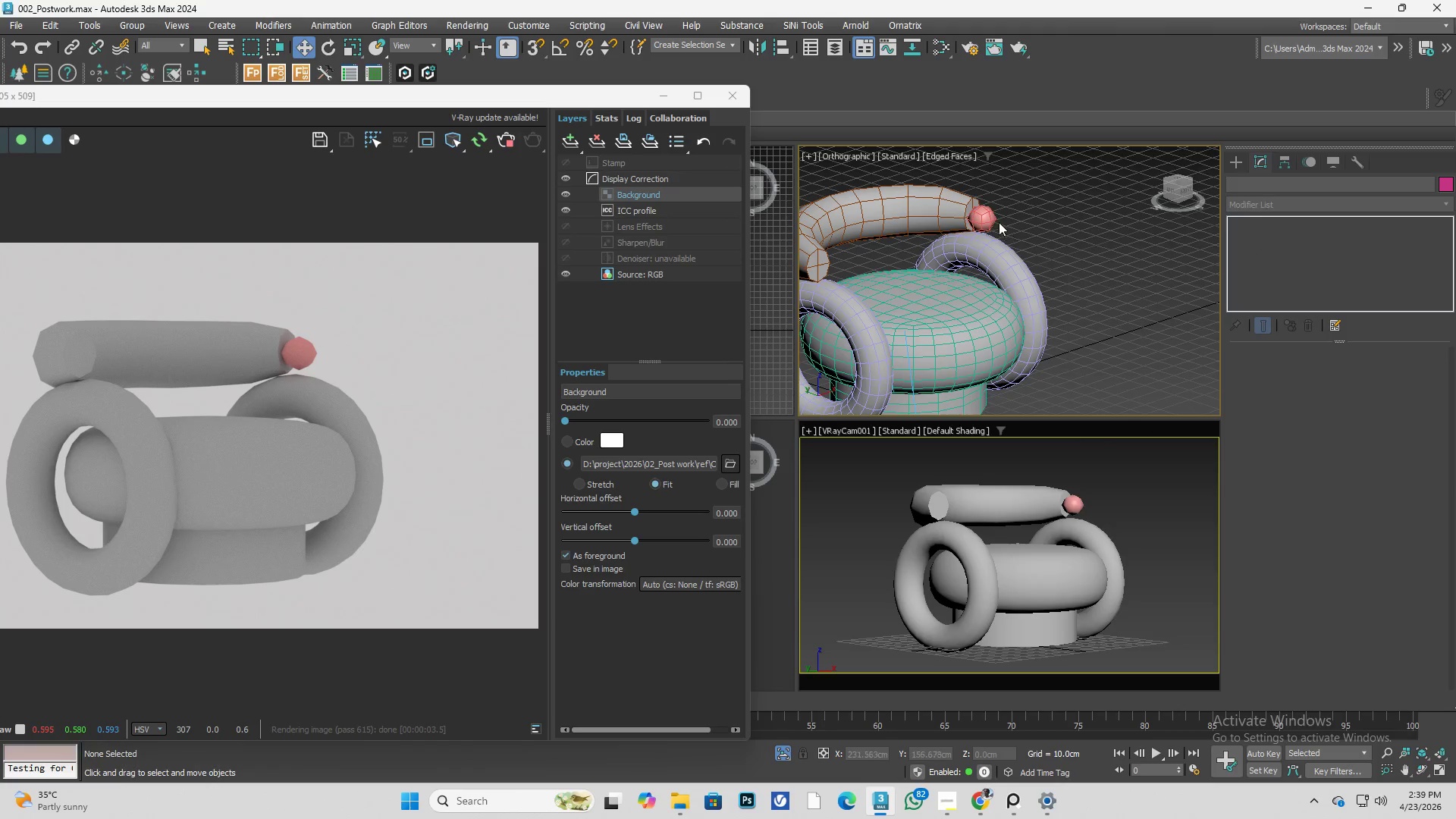 
left_click([990, 217])
 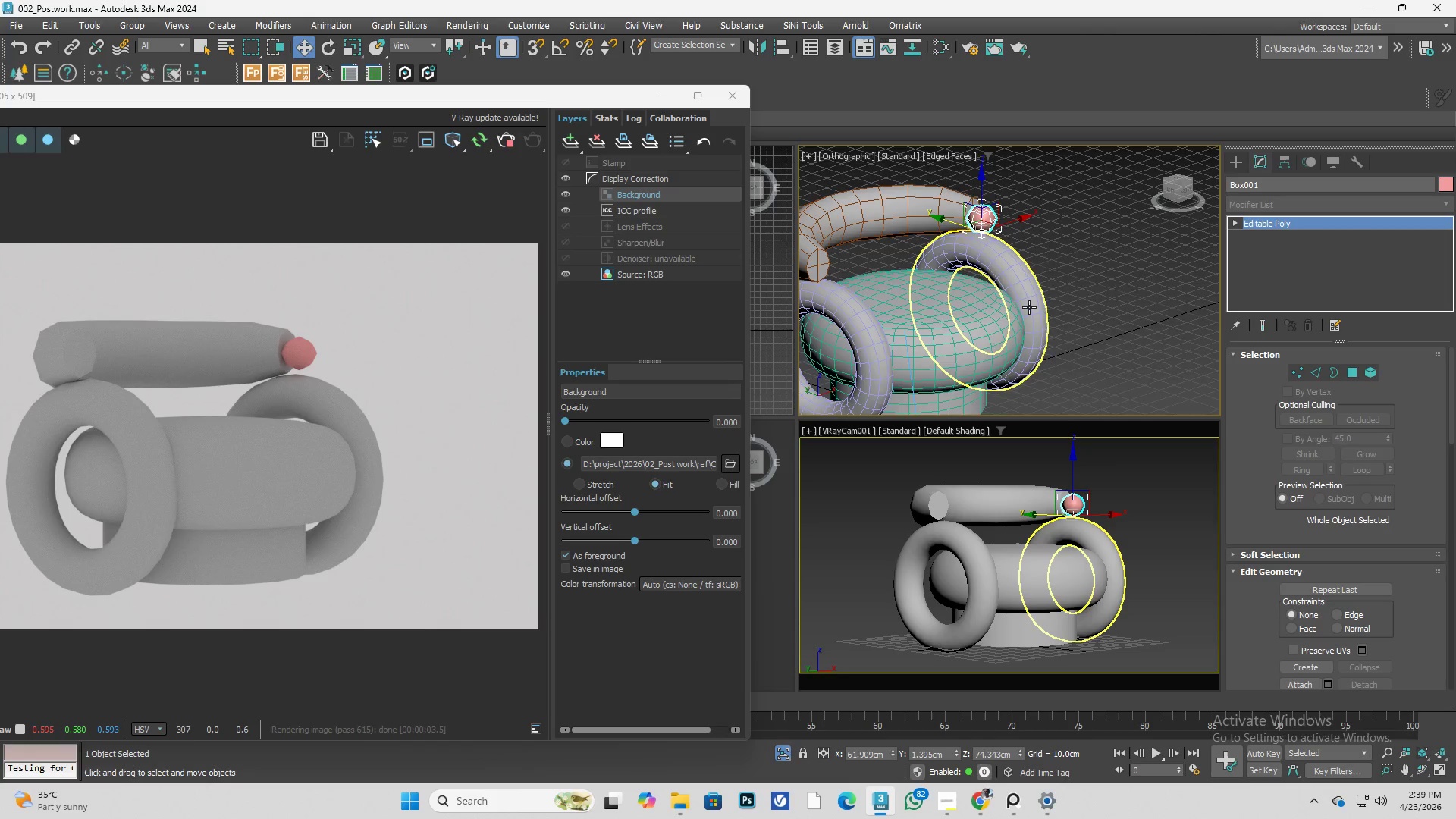 
hold_key(key=AltLeft, duration=0.84)
 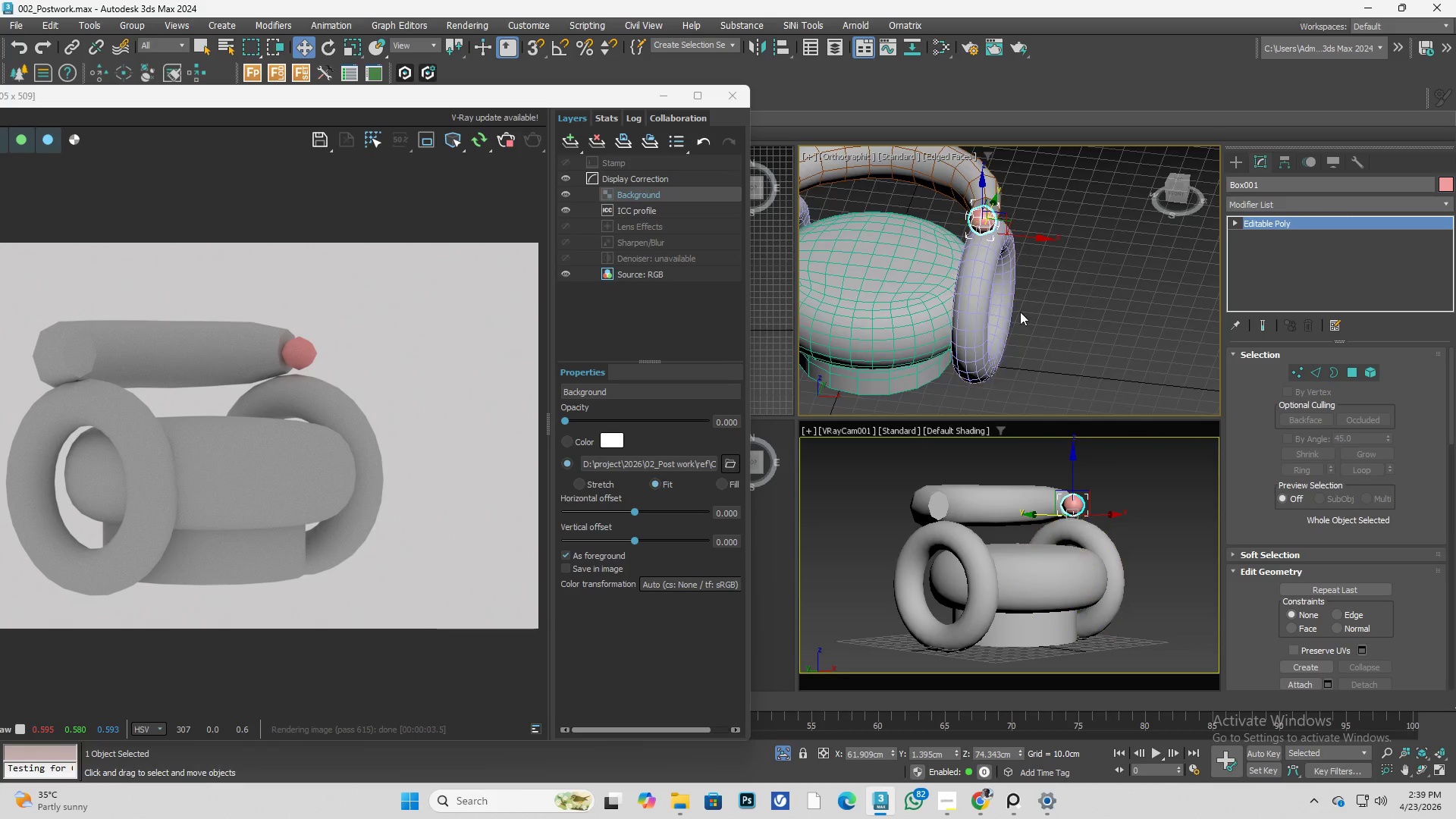 
hold_key(key=AltLeft, duration=0.95)
 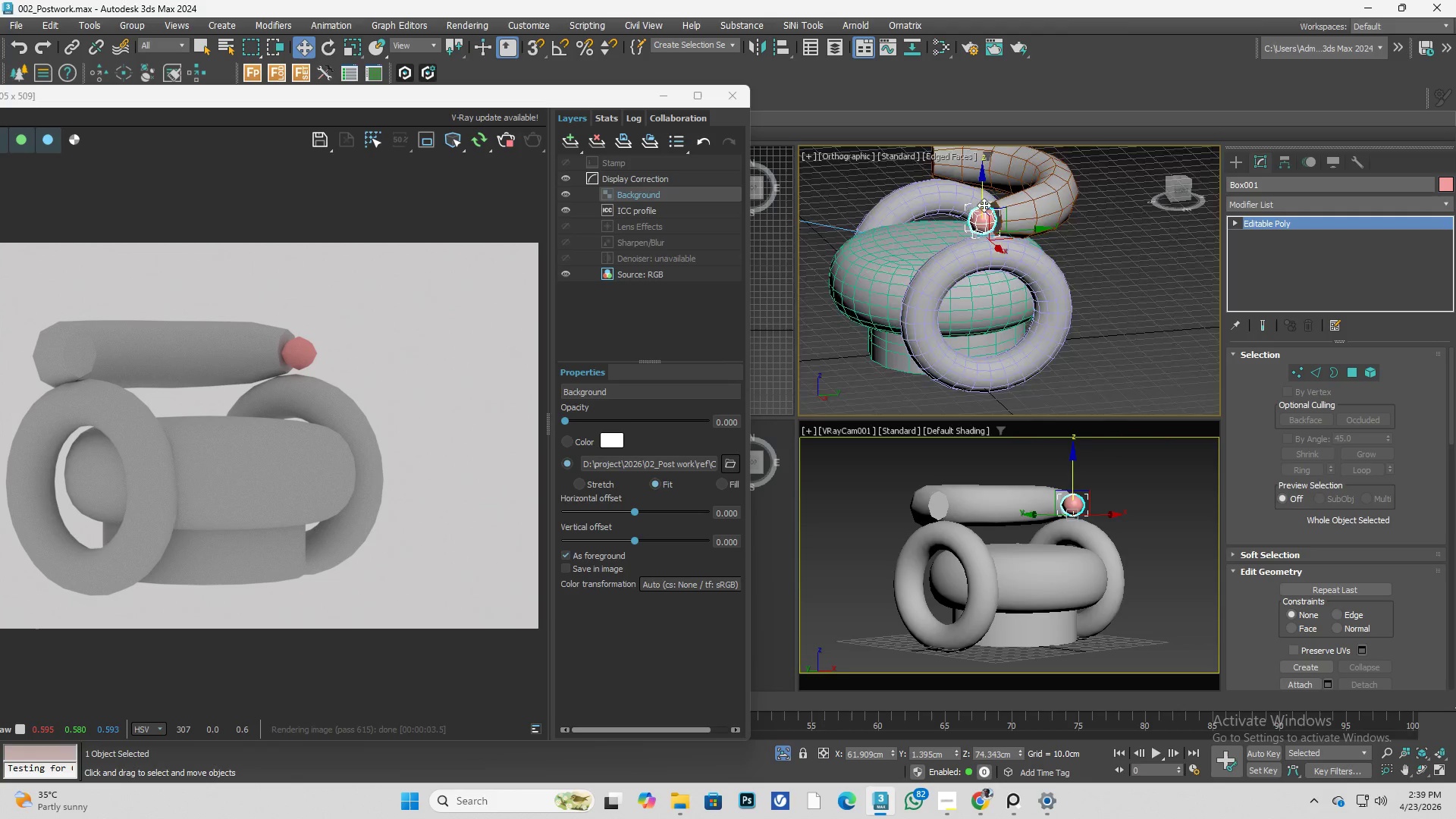 
scroll: coordinate [984, 204], scroll_direction: up, amount: 3.0
 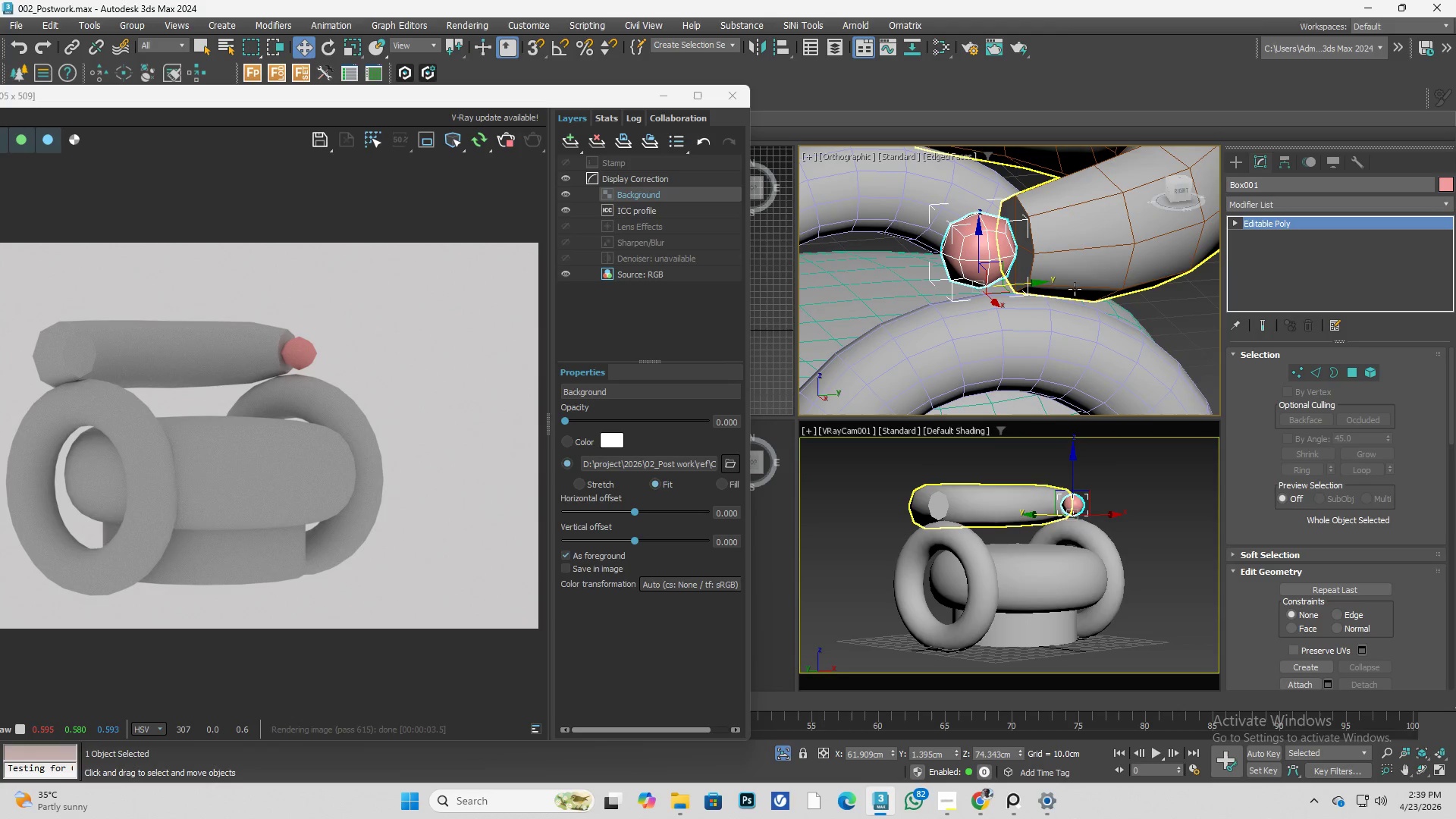 
hold_key(key=AltLeft, duration=0.53)
 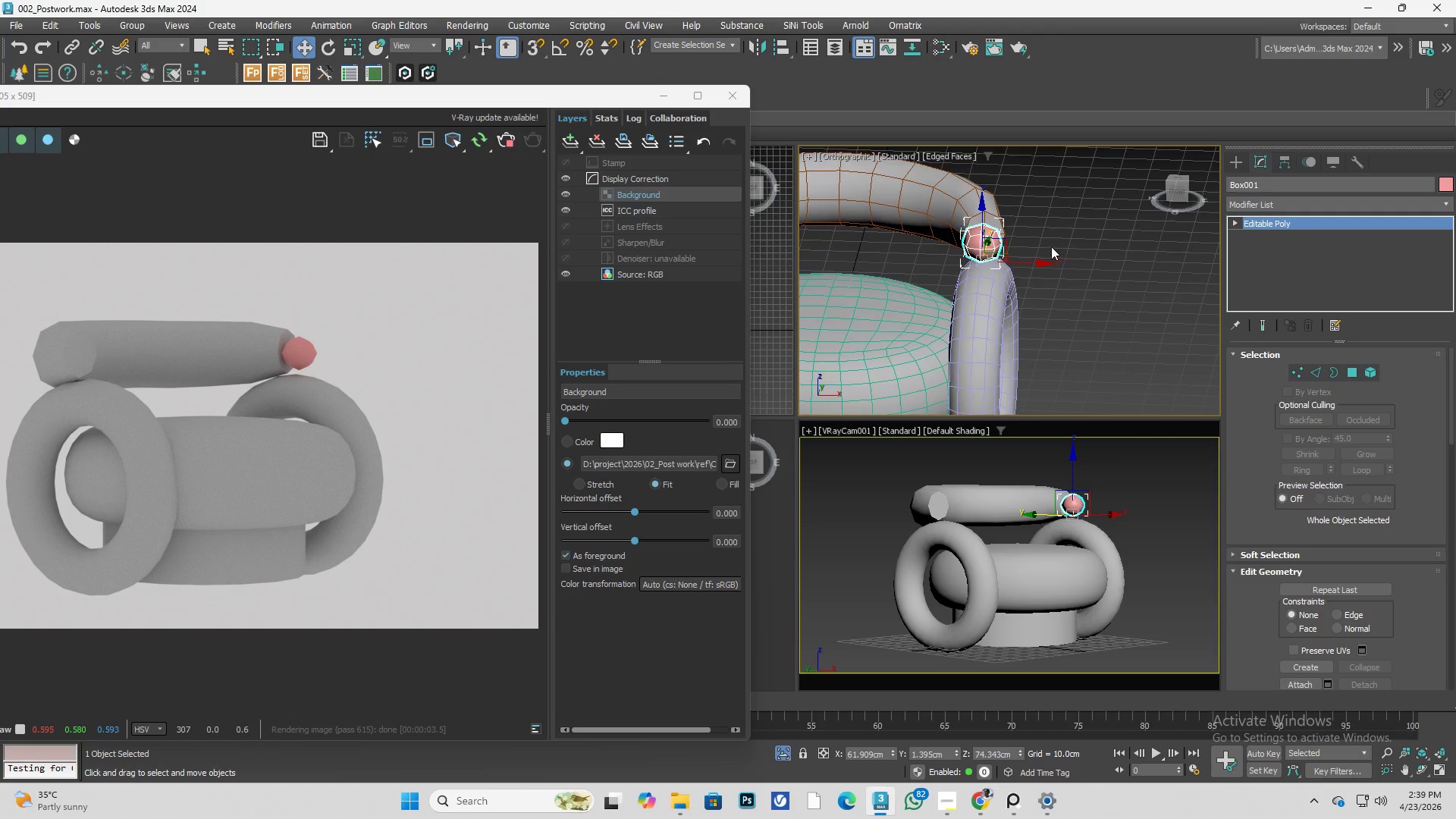 
scroll: coordinate [1056, 251], scroll_direction: down, amount: 4.0
 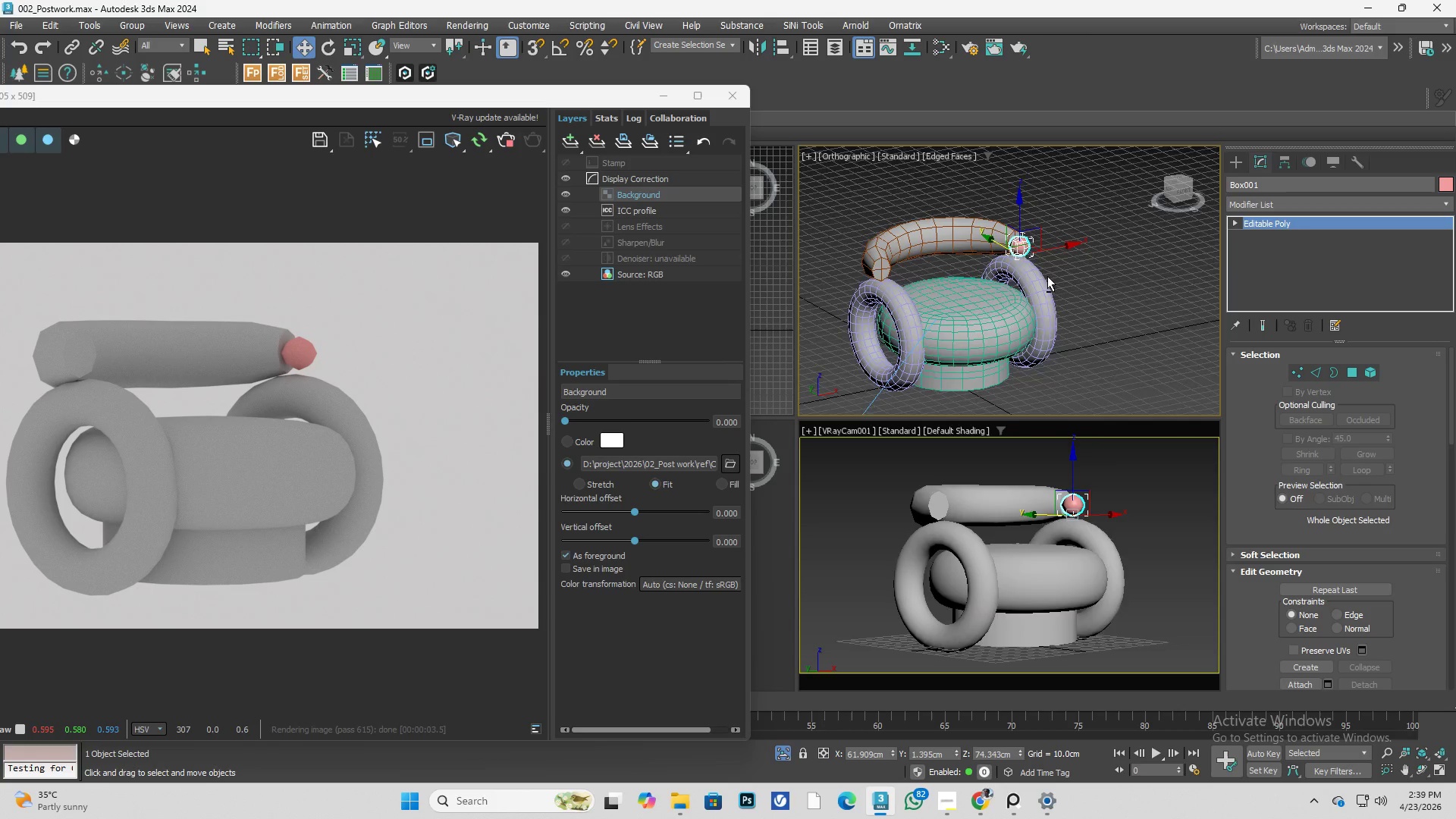 
left_click([980, 308])
 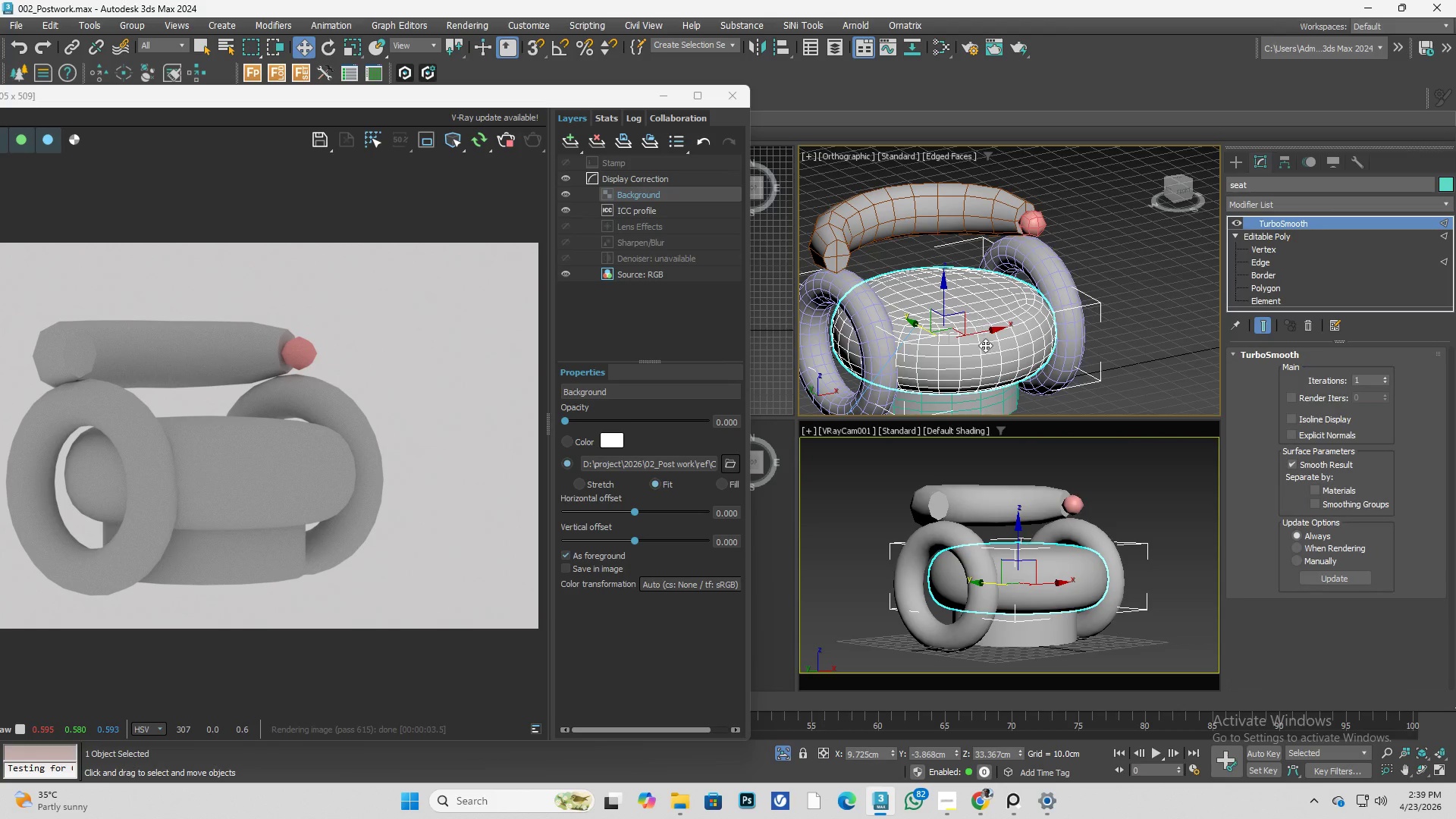 
scroll: coordinate [989, 300], scroll_direction: up, amount: 1.0
 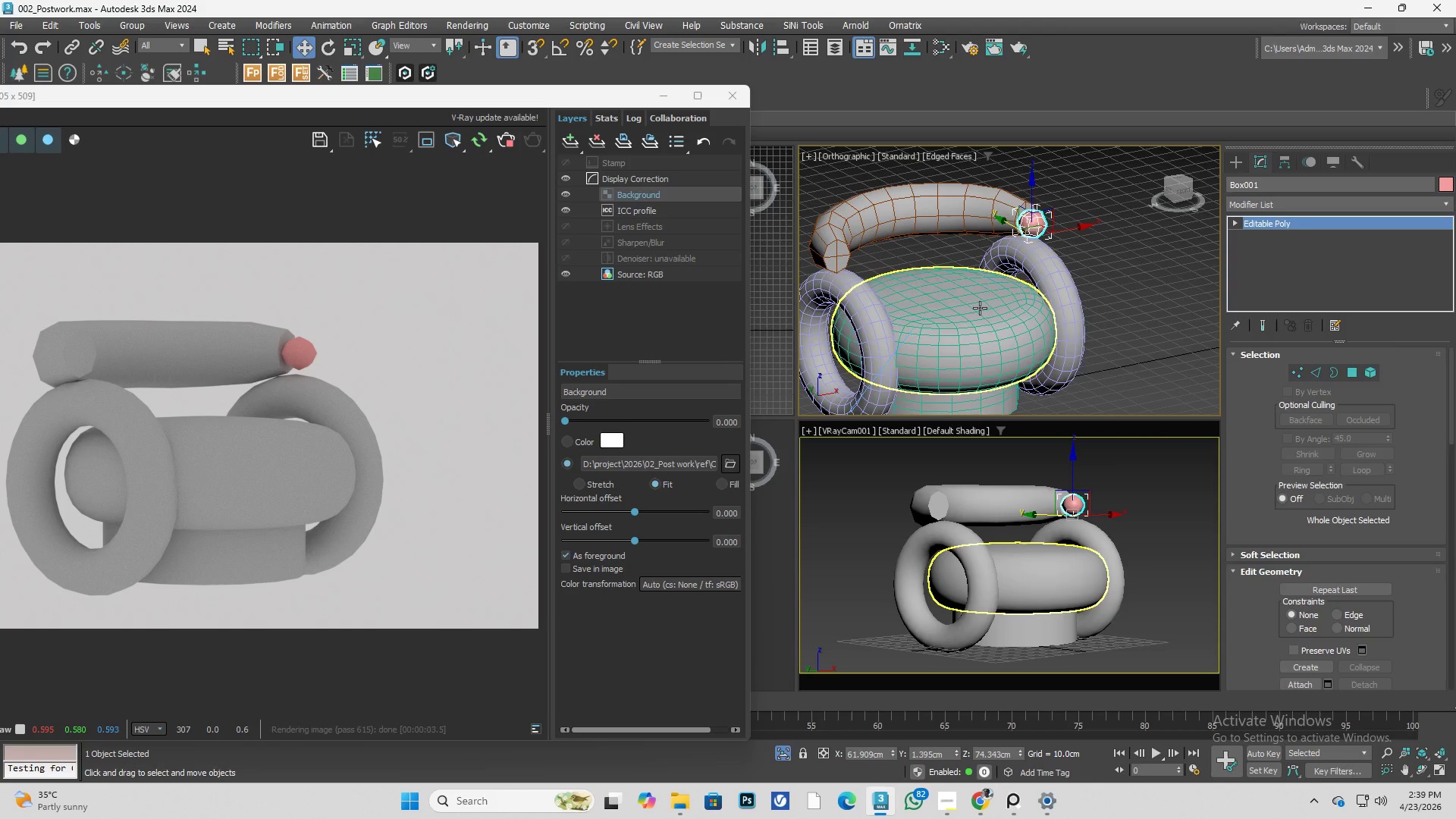 
hold_key(key=AltLeft, duration=1.89)
 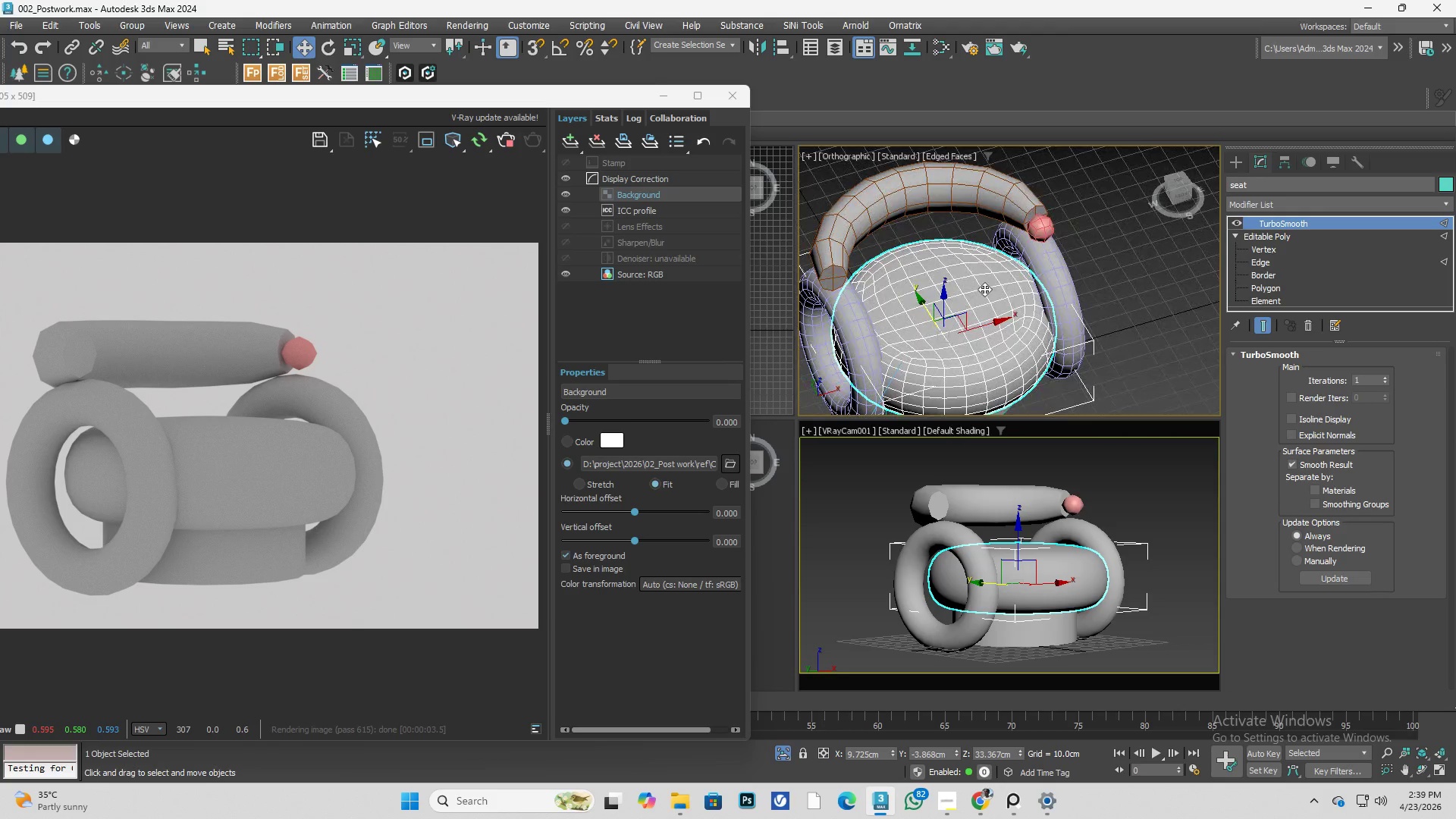 
hold_key(key=AltLeft, duration=2.0)
 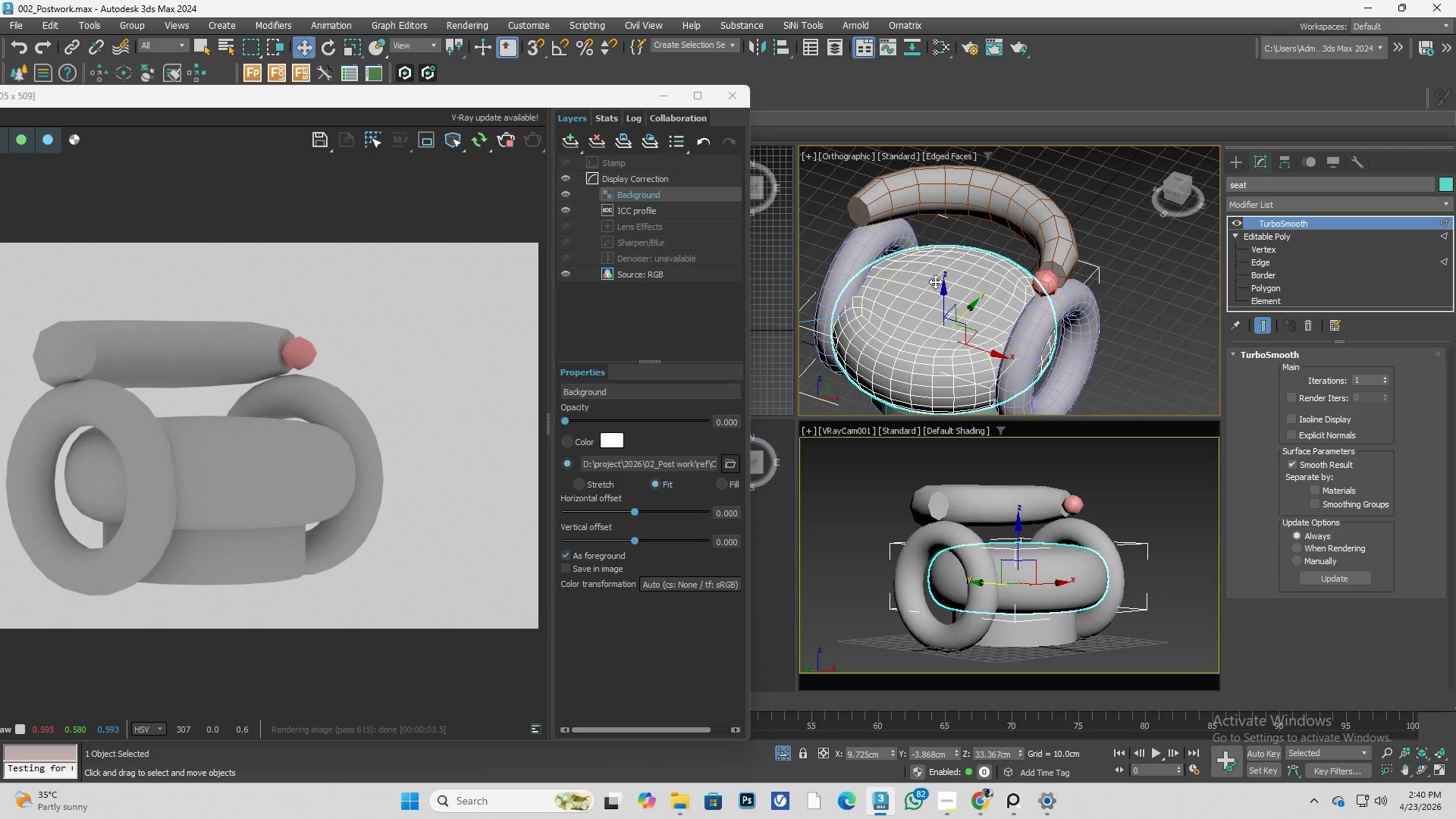 
hold_key(key=AltLeft, duration=0.42)
 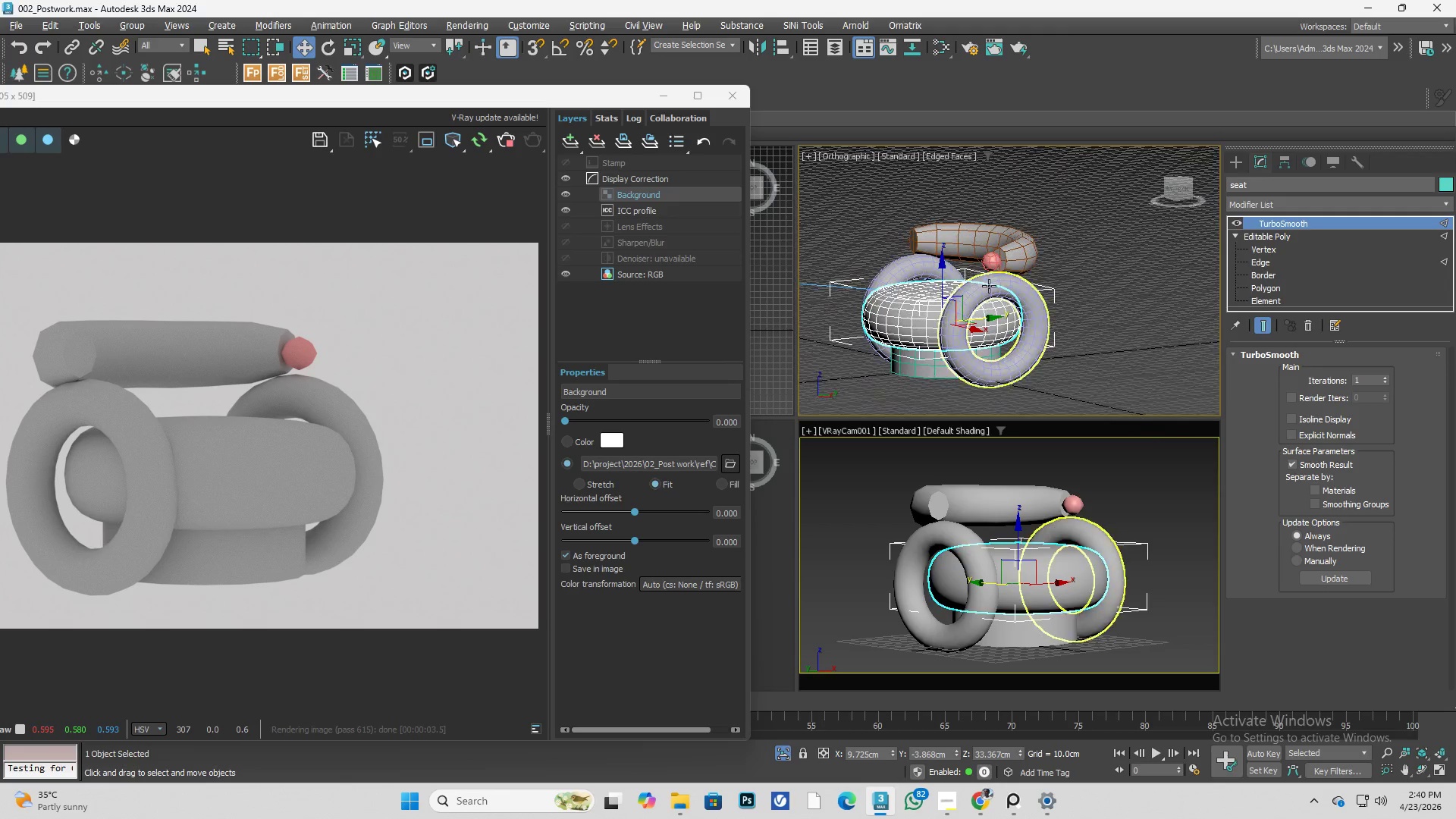 
scroll: coordinate [938, 281], scroll_direction: down, amount: 1.0
 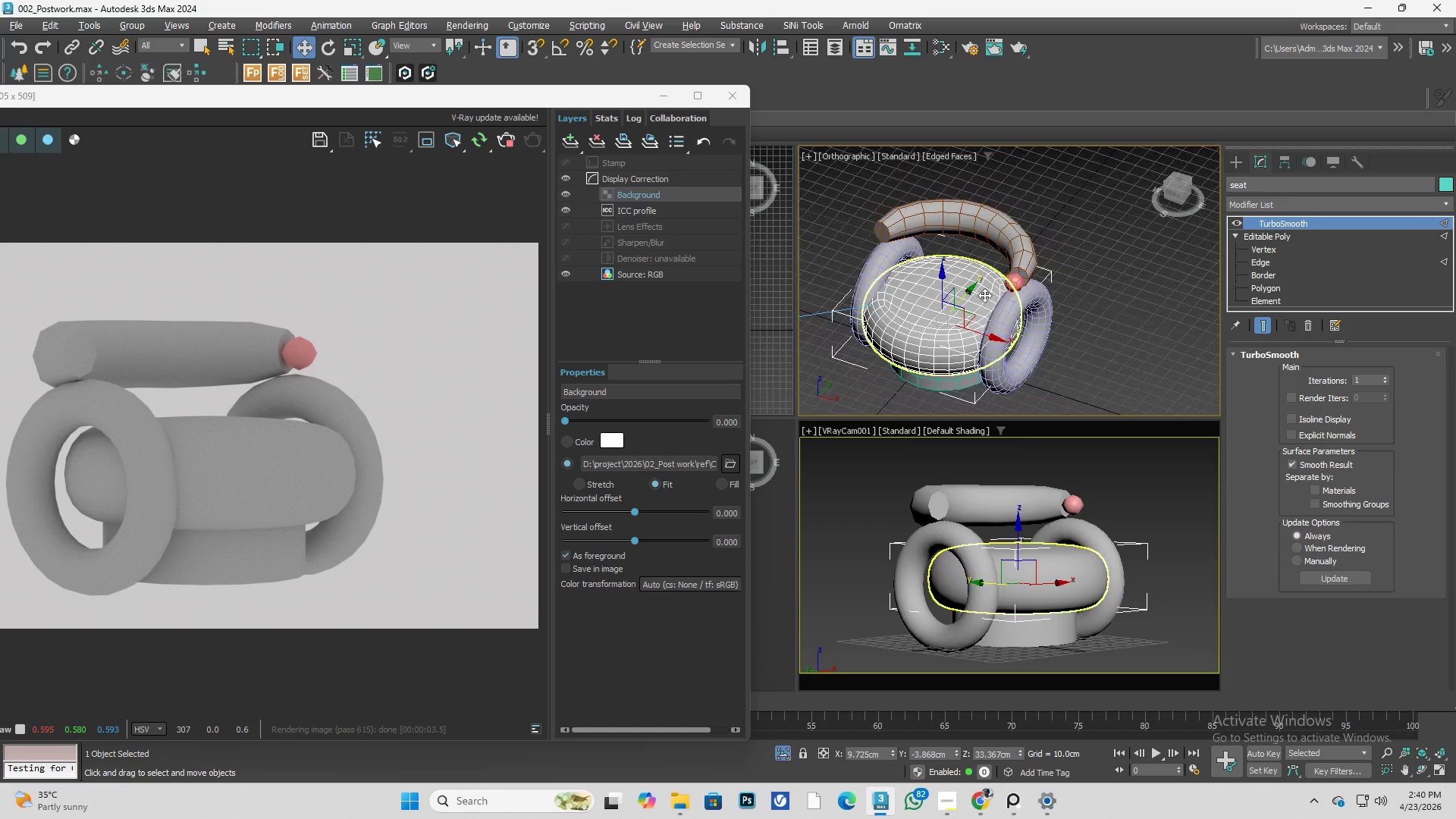 
hold_key(key=AltLeft, duration=0.36)
 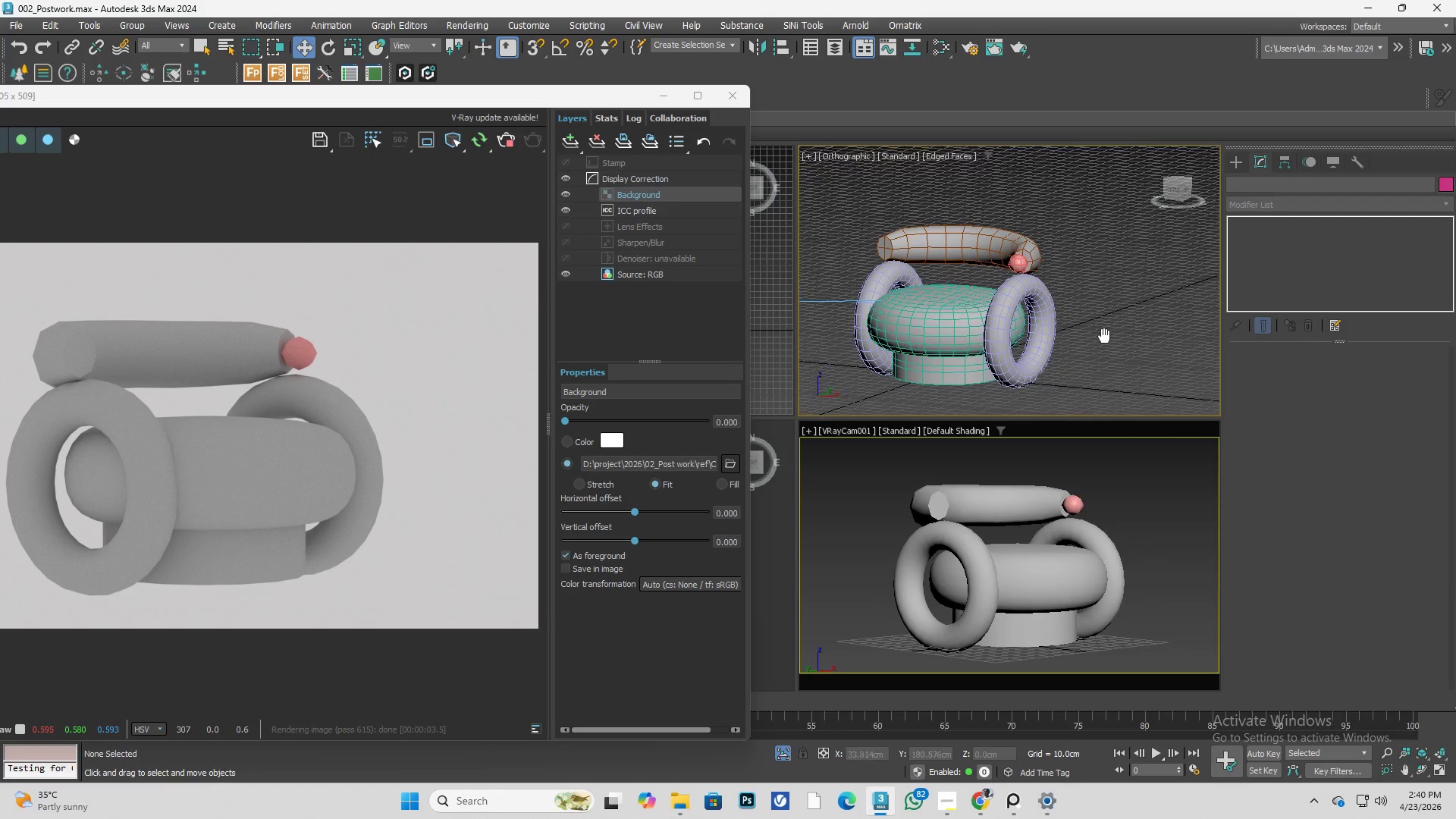 
left_click([1107, 337])
 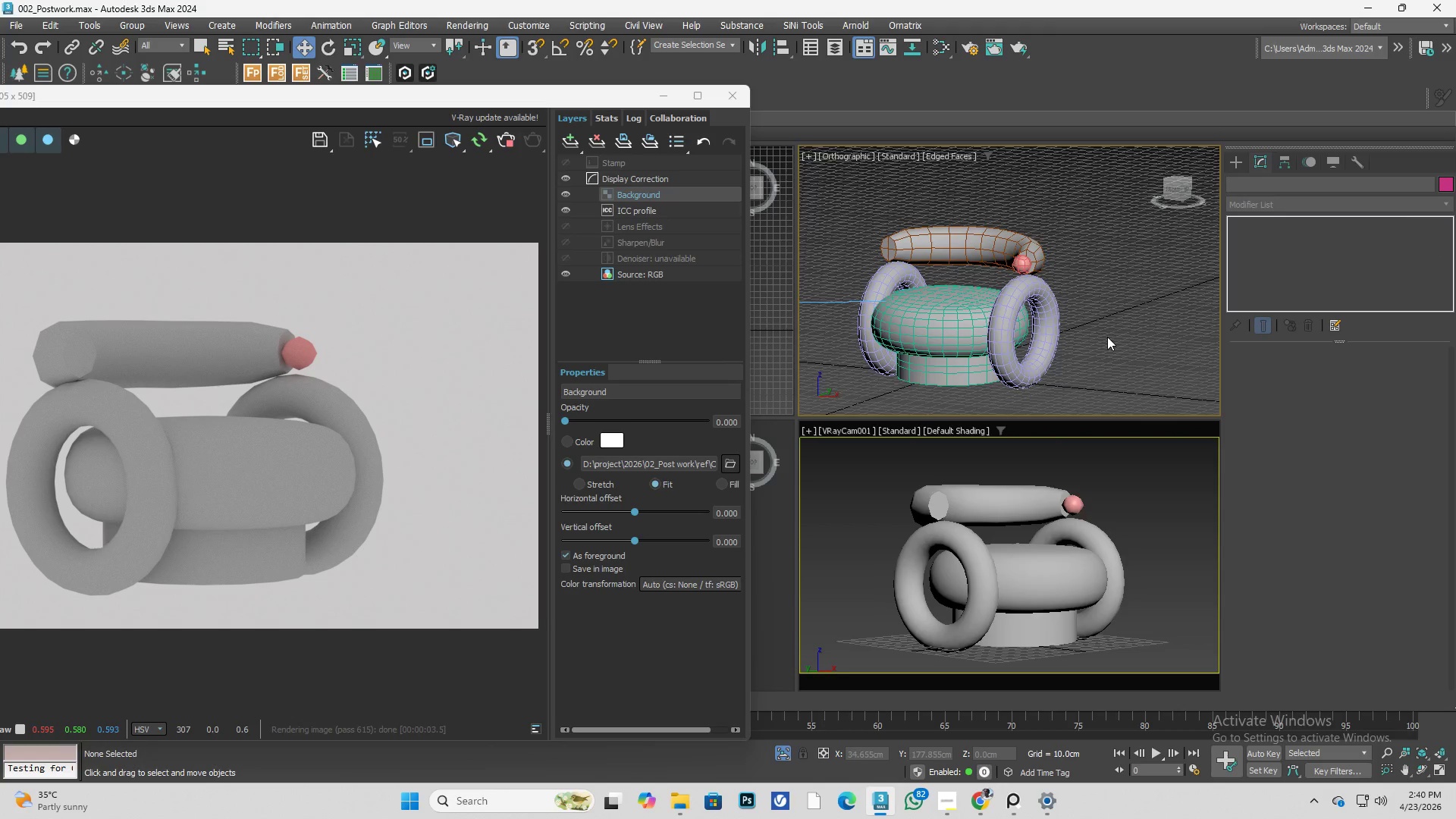 
key(Control+ControlLeft)
 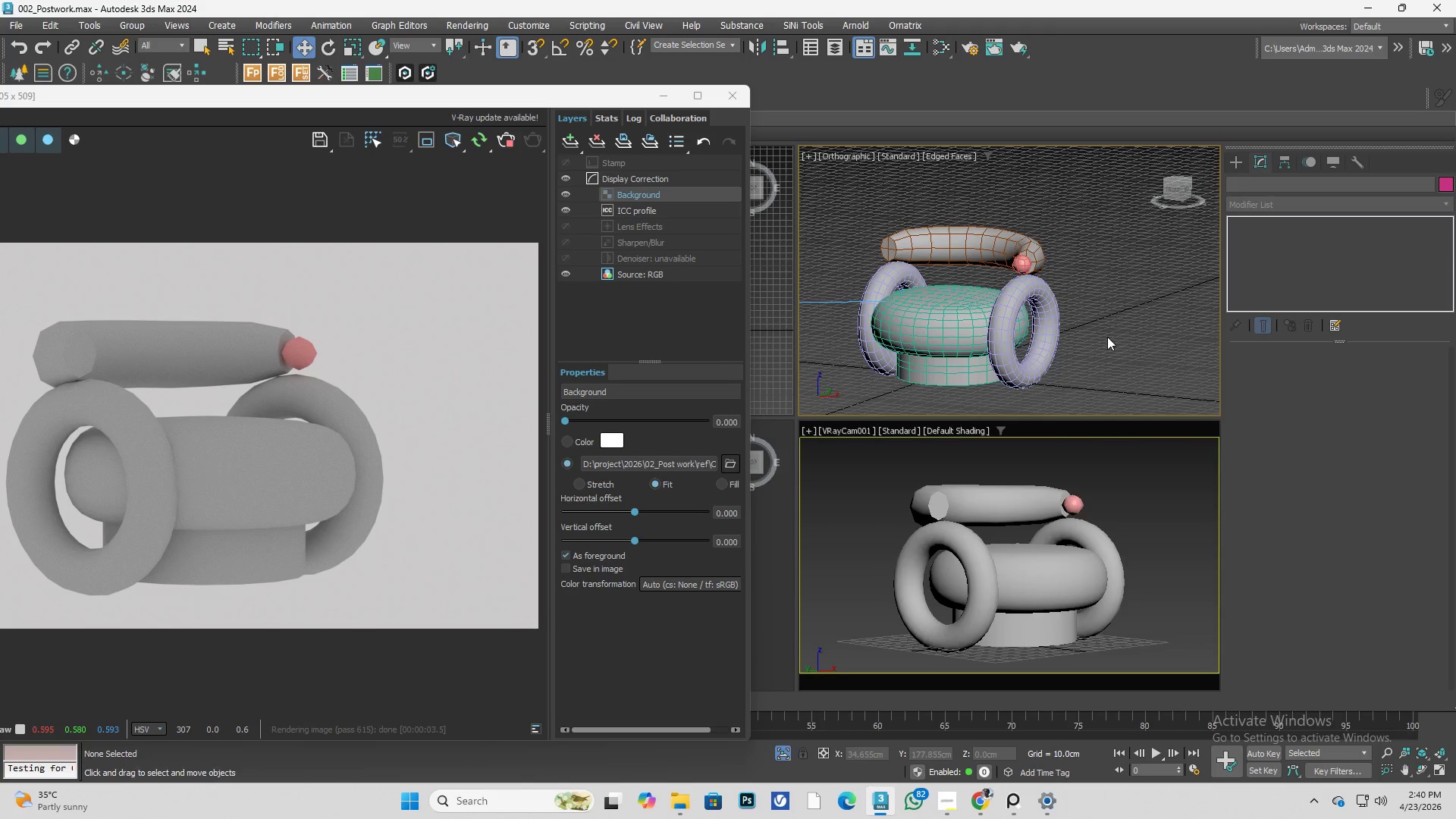 
key(Control+S)
 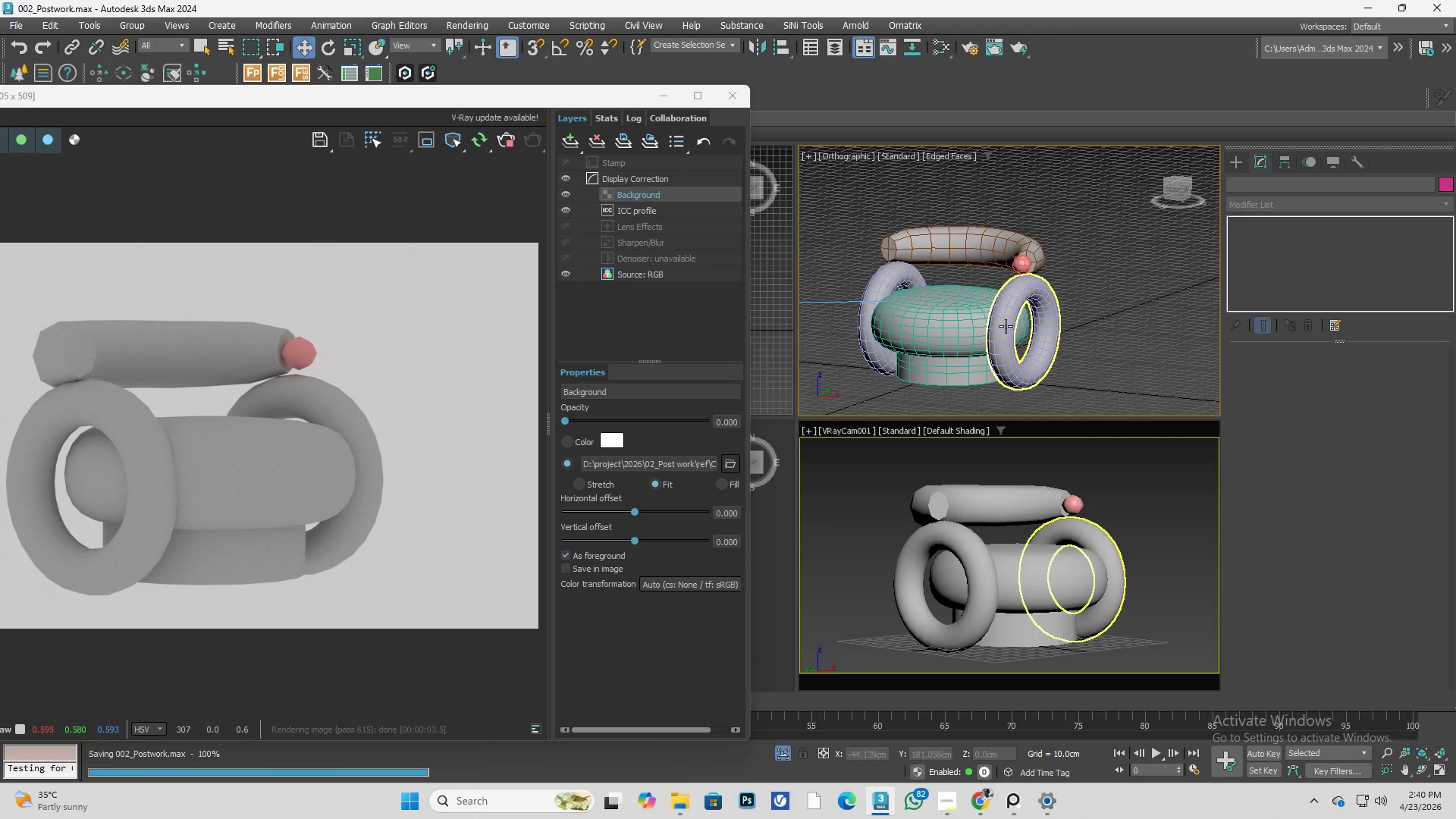 
left_click([1006, 326])
 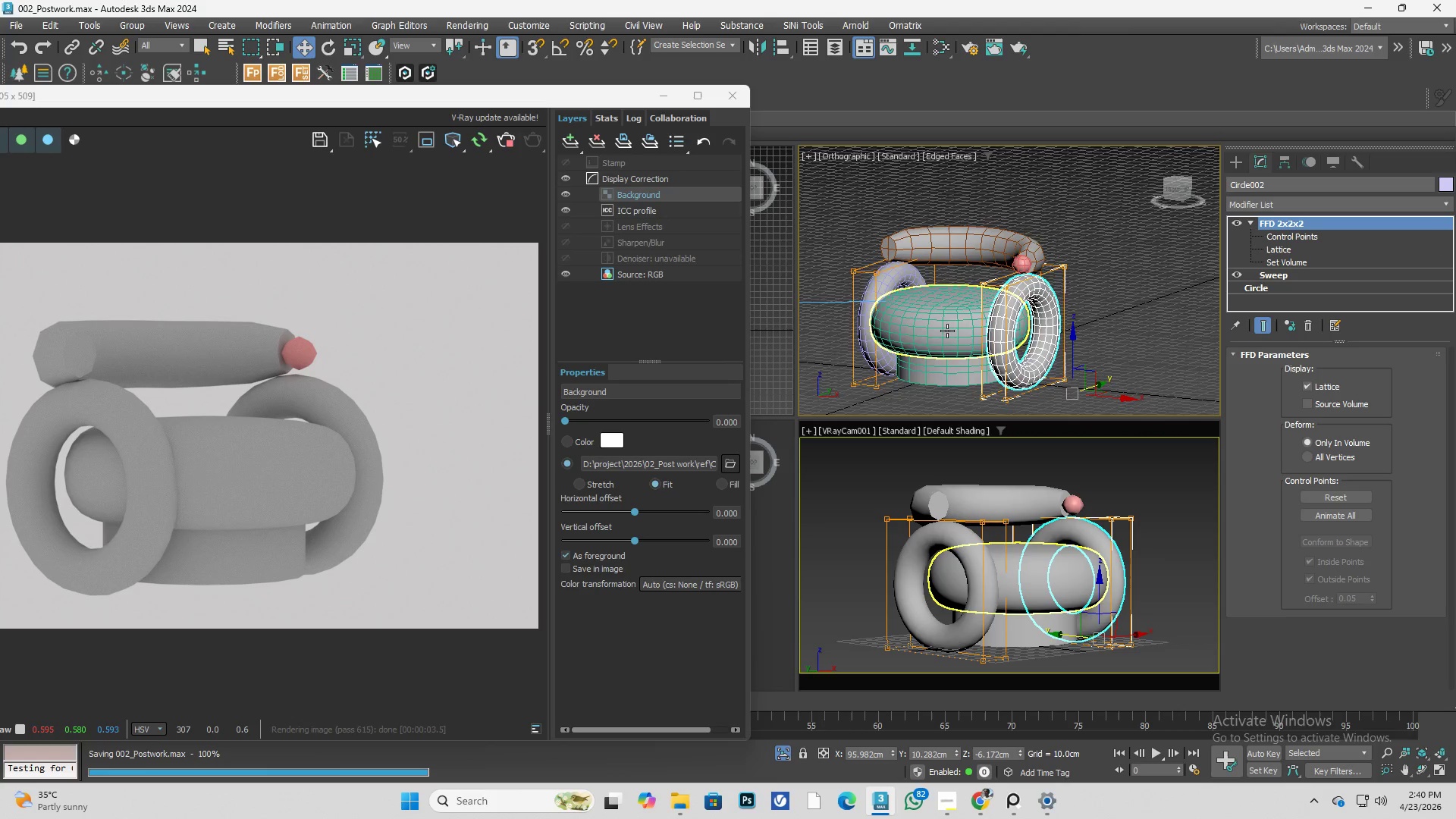 
left_click([936, 331])
 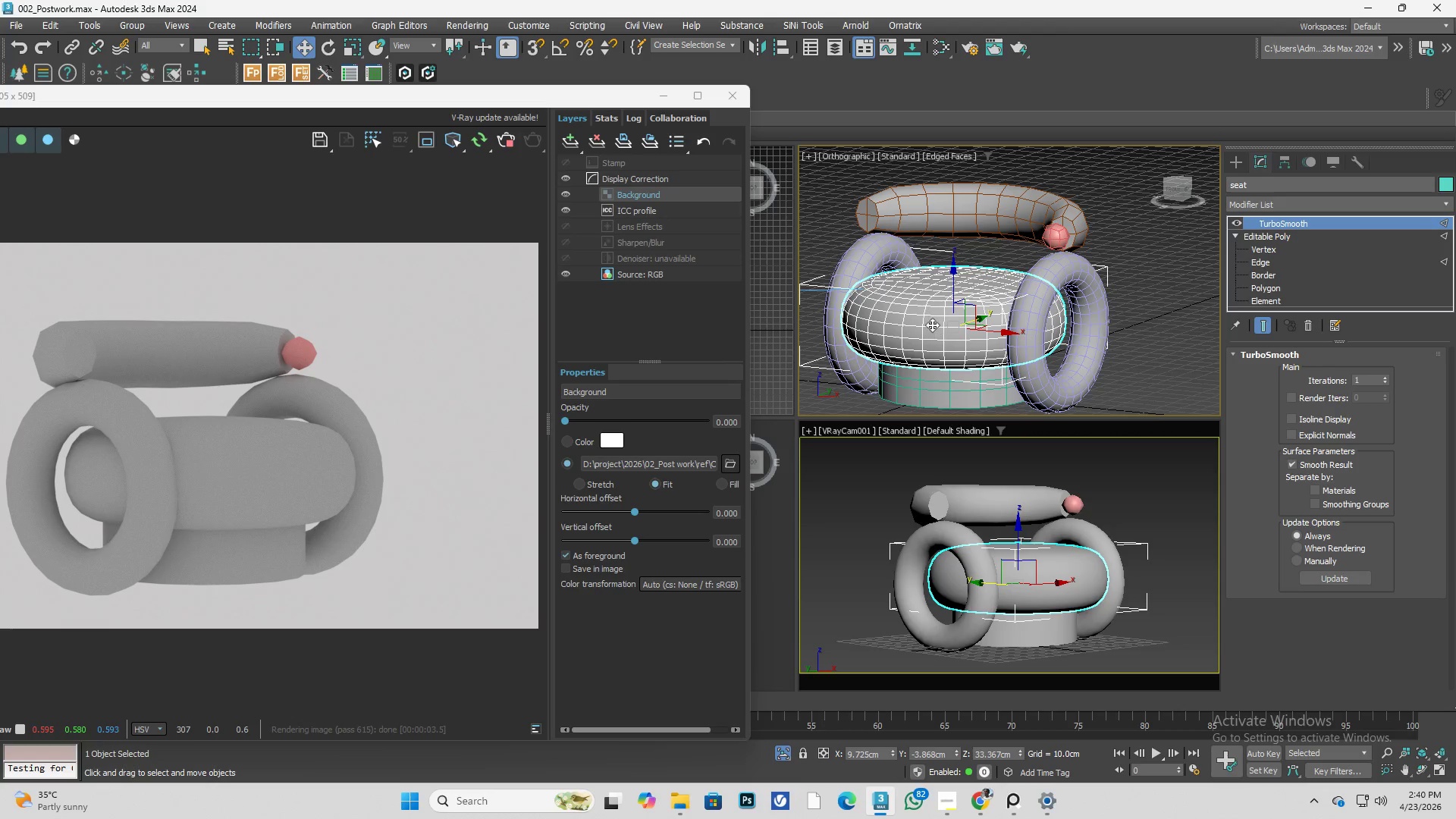 
scroll: coordinate [940, 331], scroll_direction: up, amount: 1.0
 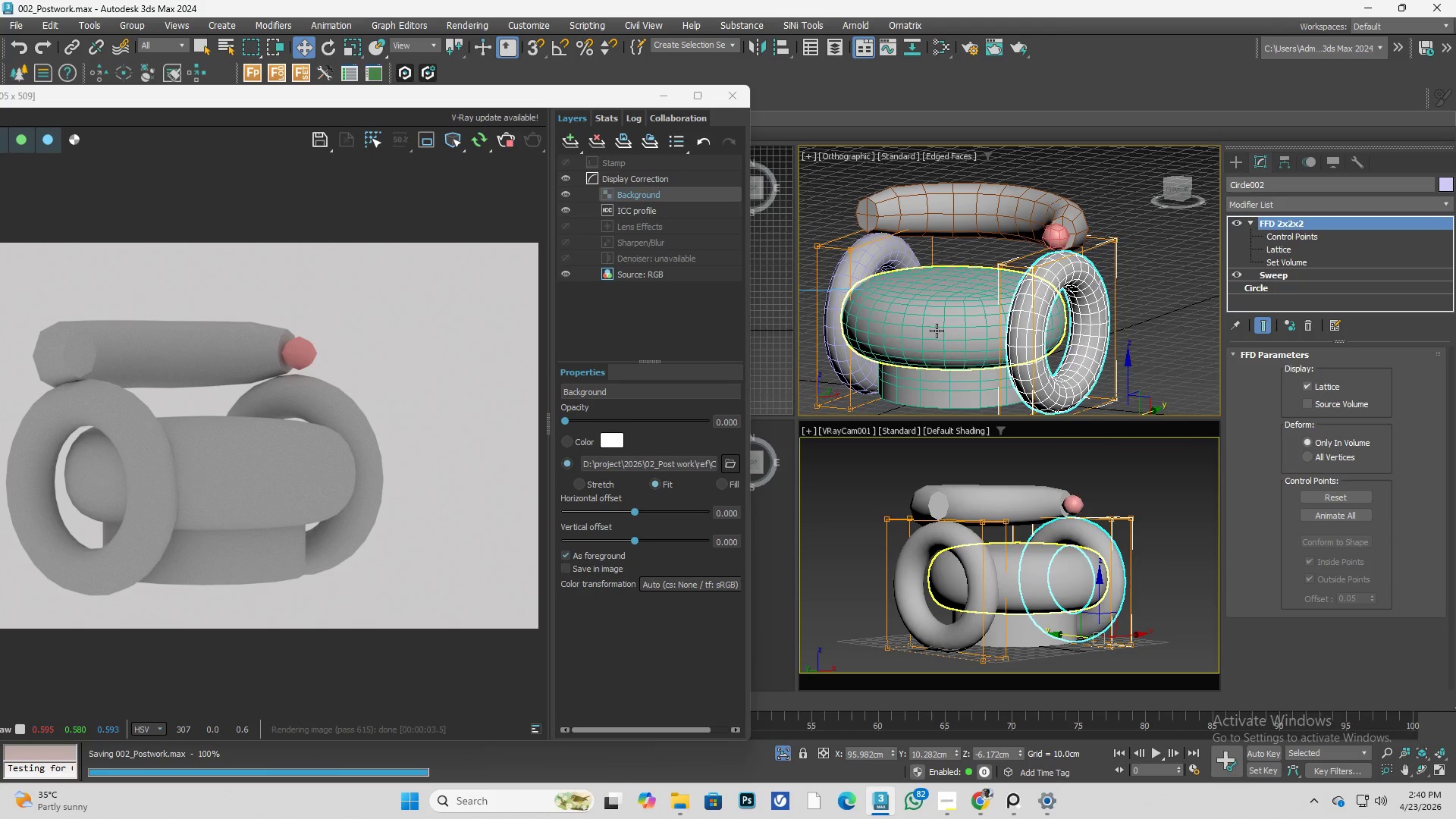 
hold_key(key=AltLeft, duration=0.55)
 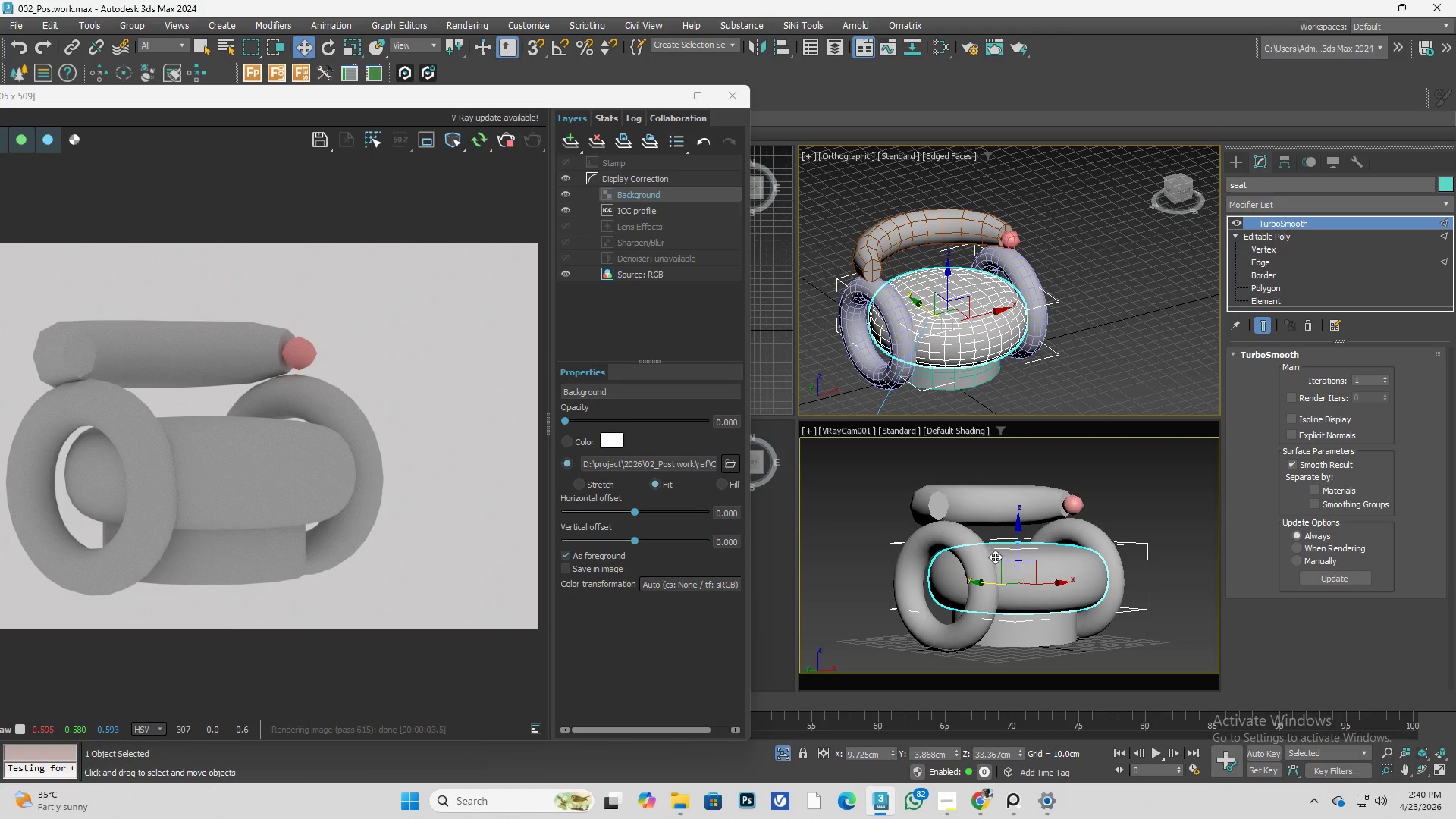 
scroll: coordinate [934, 318], scroll_direction: down, amount: 1.0
 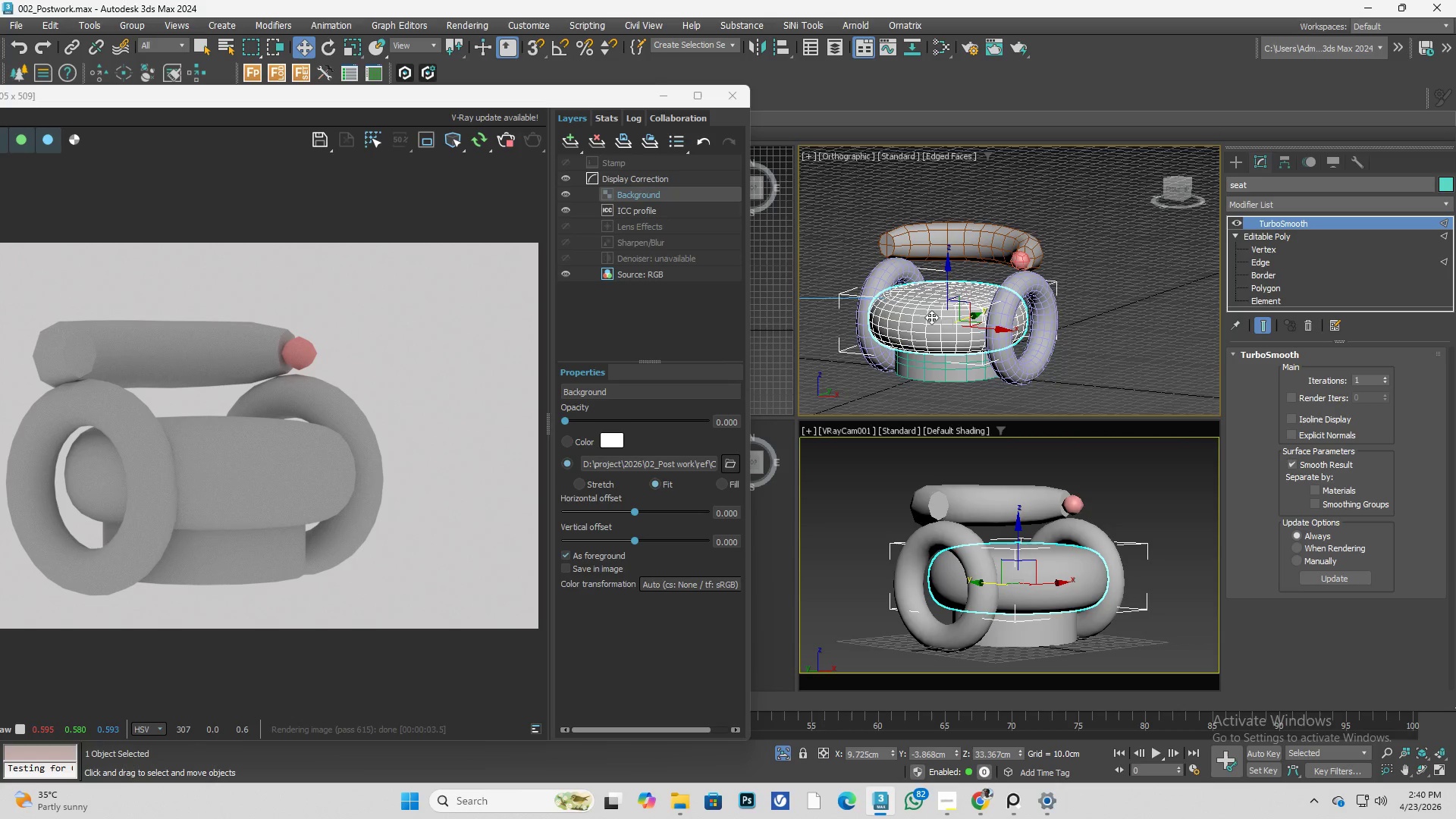 
left_click([998, 560])
 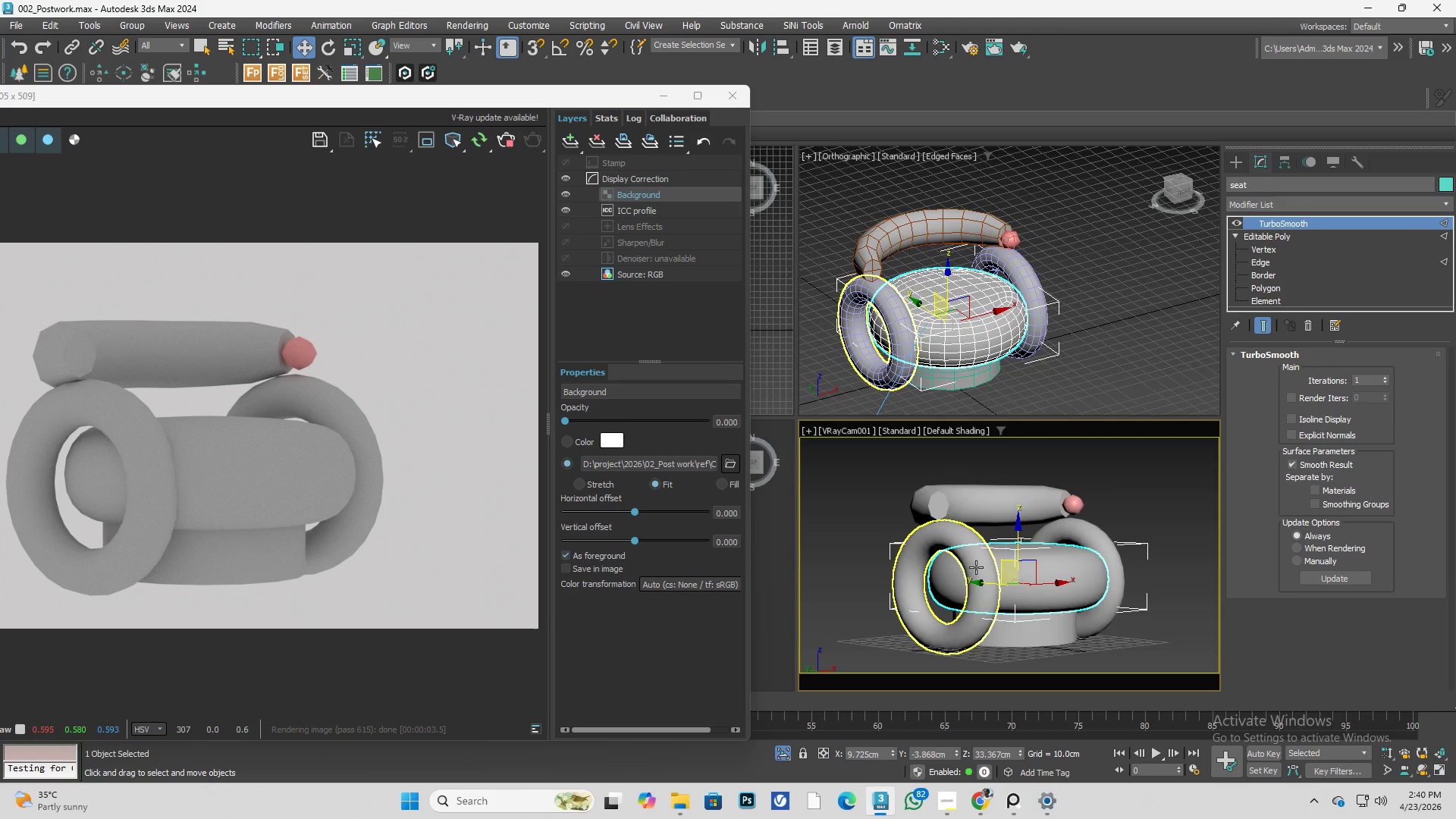 
left_click([965, 554])
 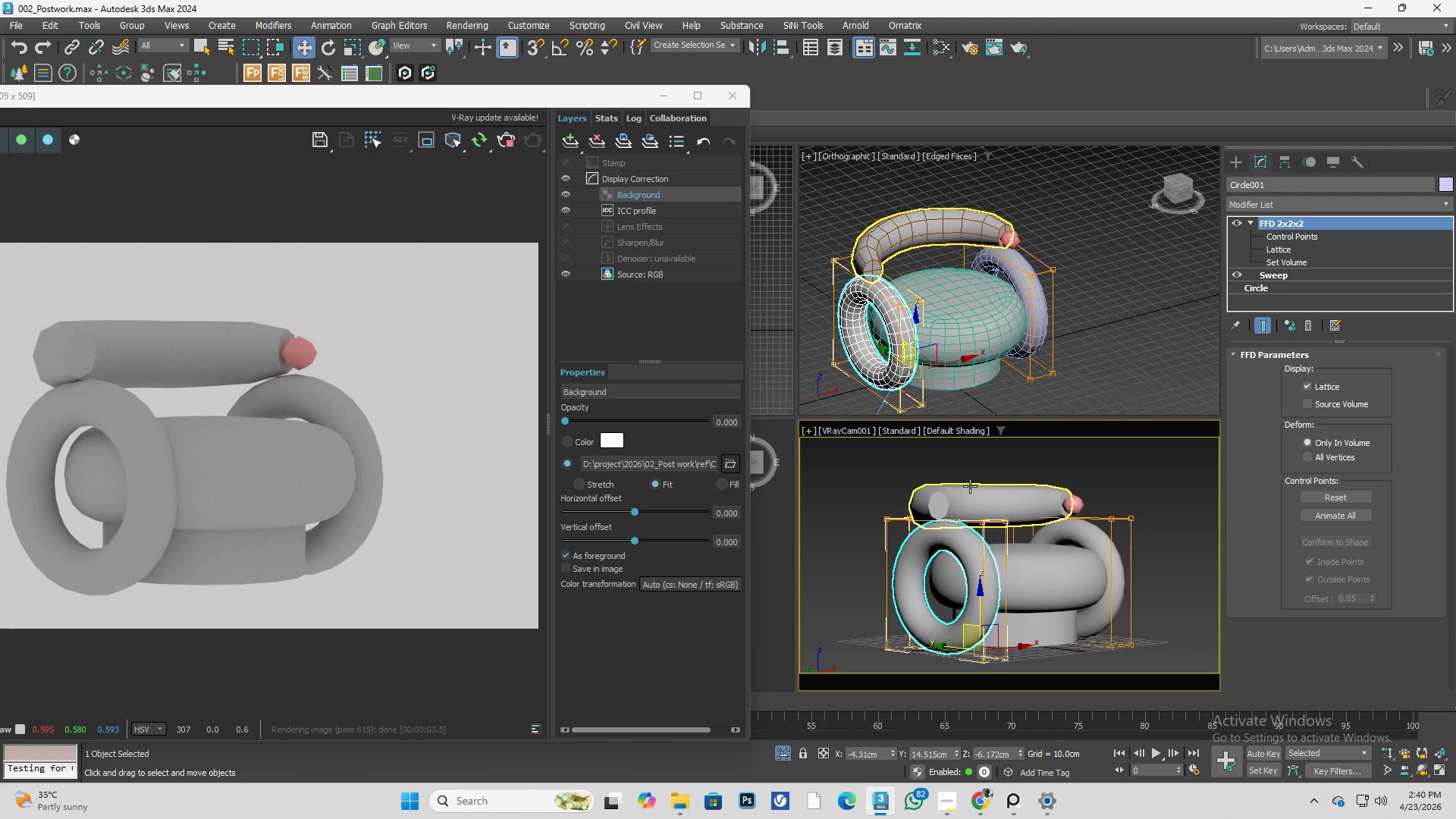 
left_click([970, 485])
 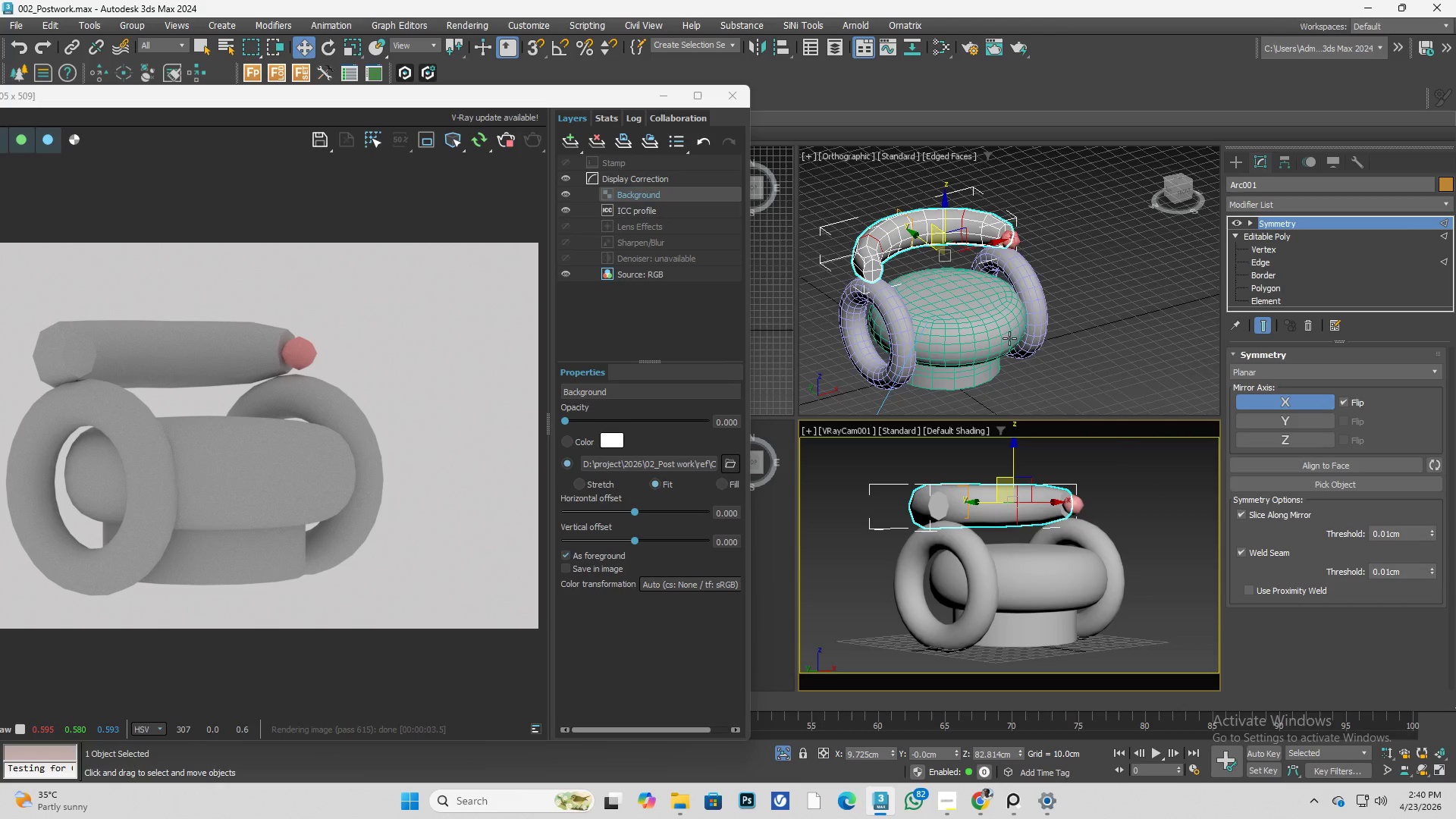 
left_click([974, 340])
 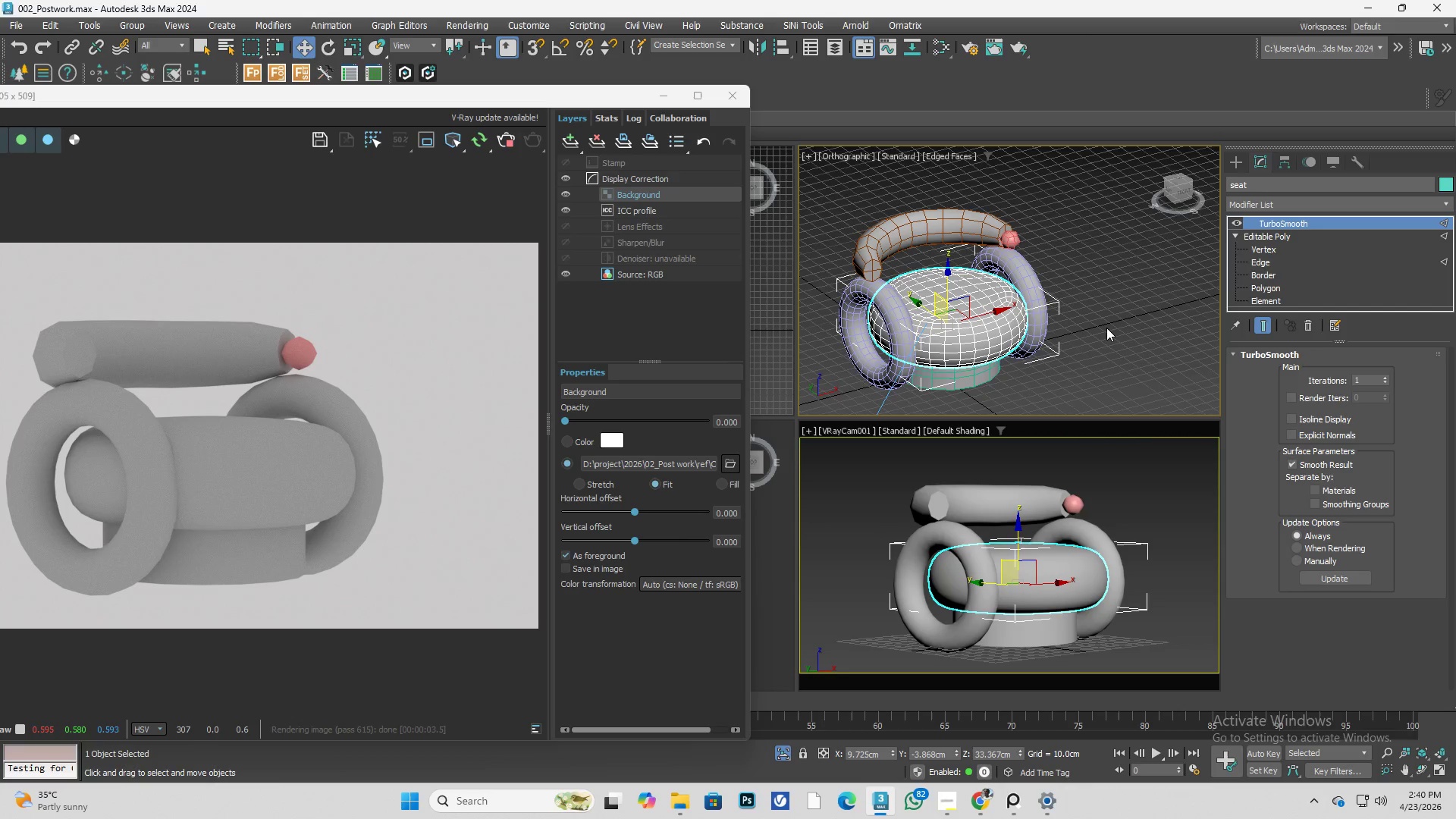 
key(Control+Shift+J)
 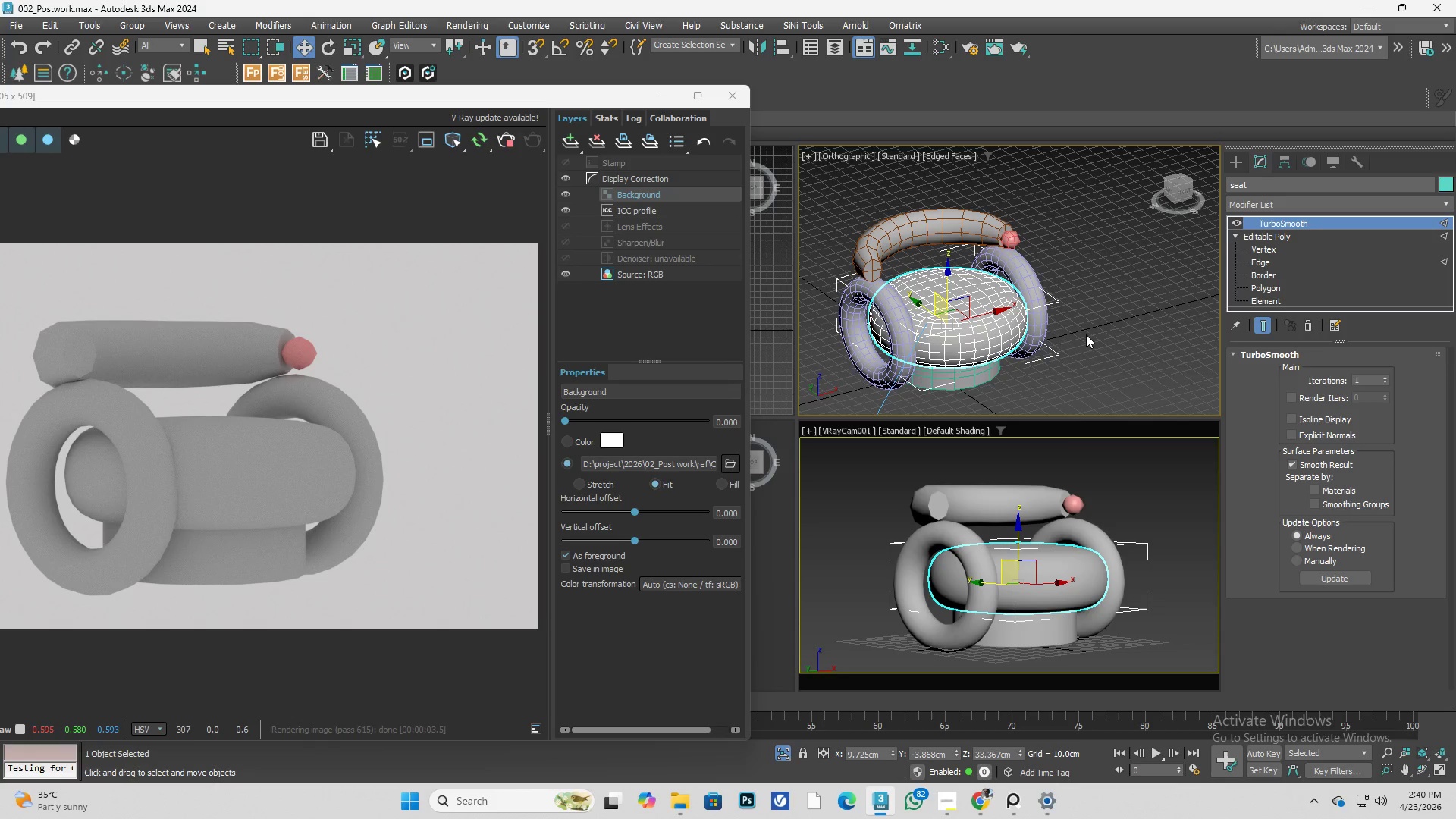 
key(Shift+J)
 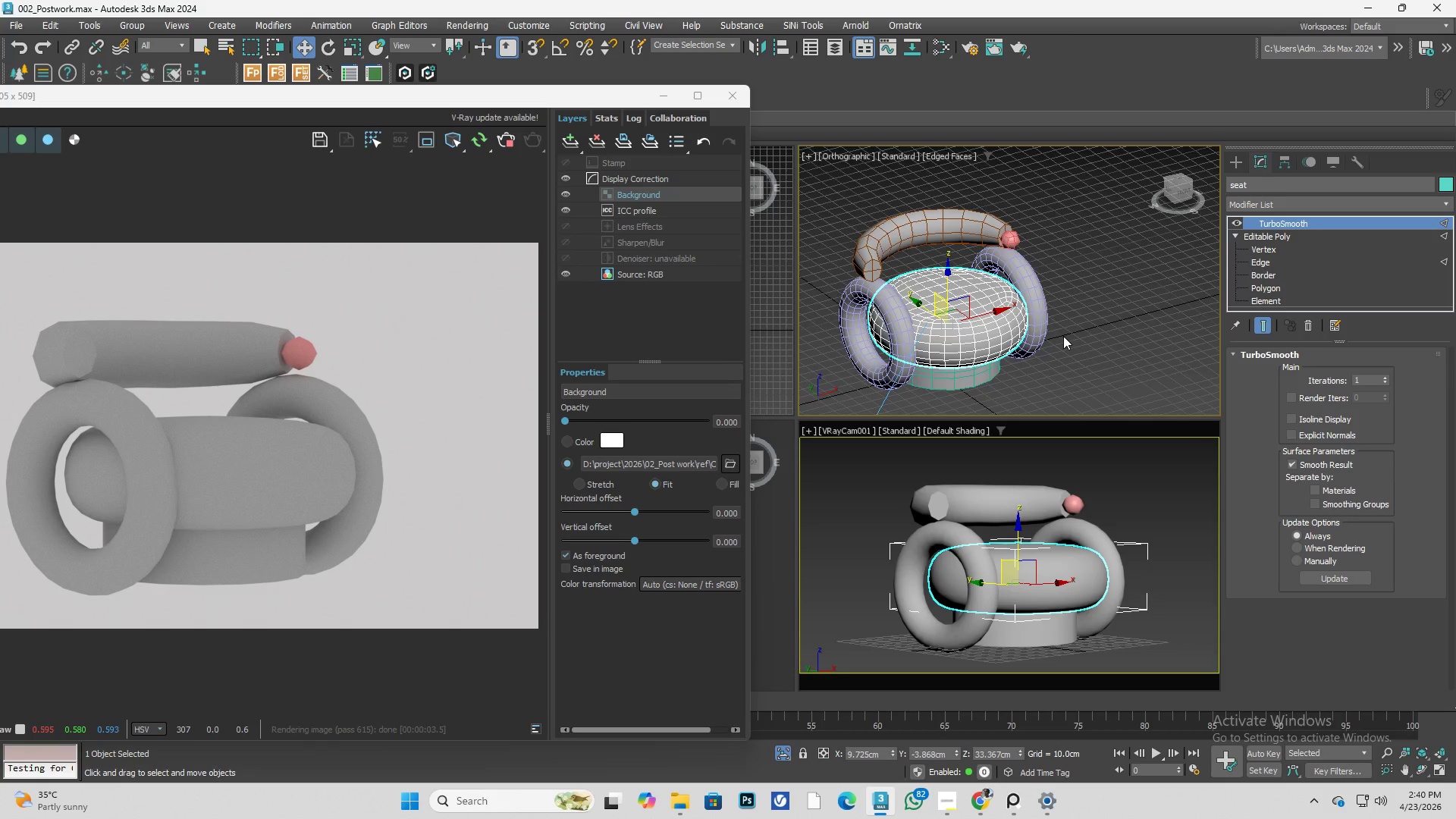 
key(Control+J)
 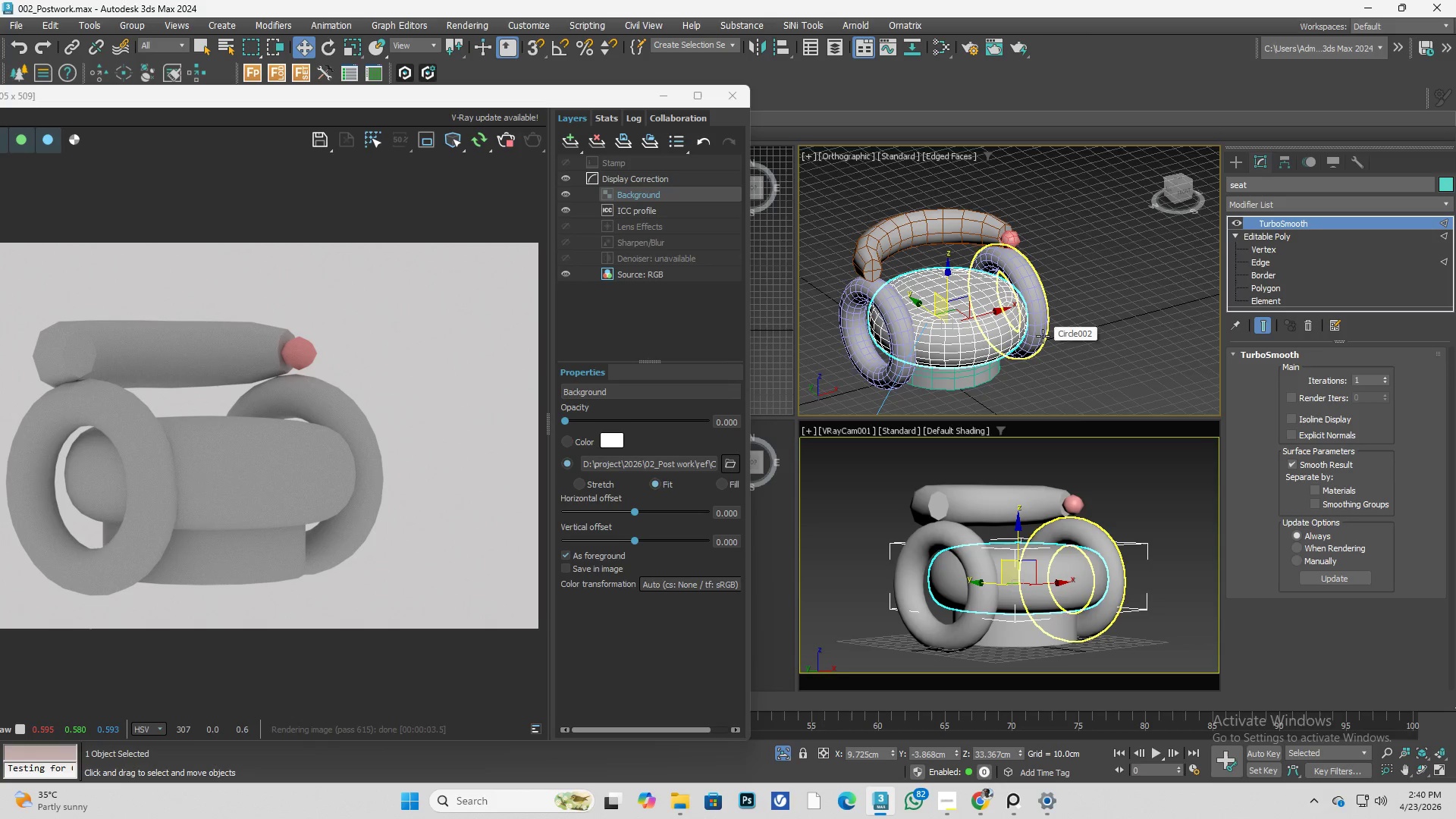 
key(Shift+J)
 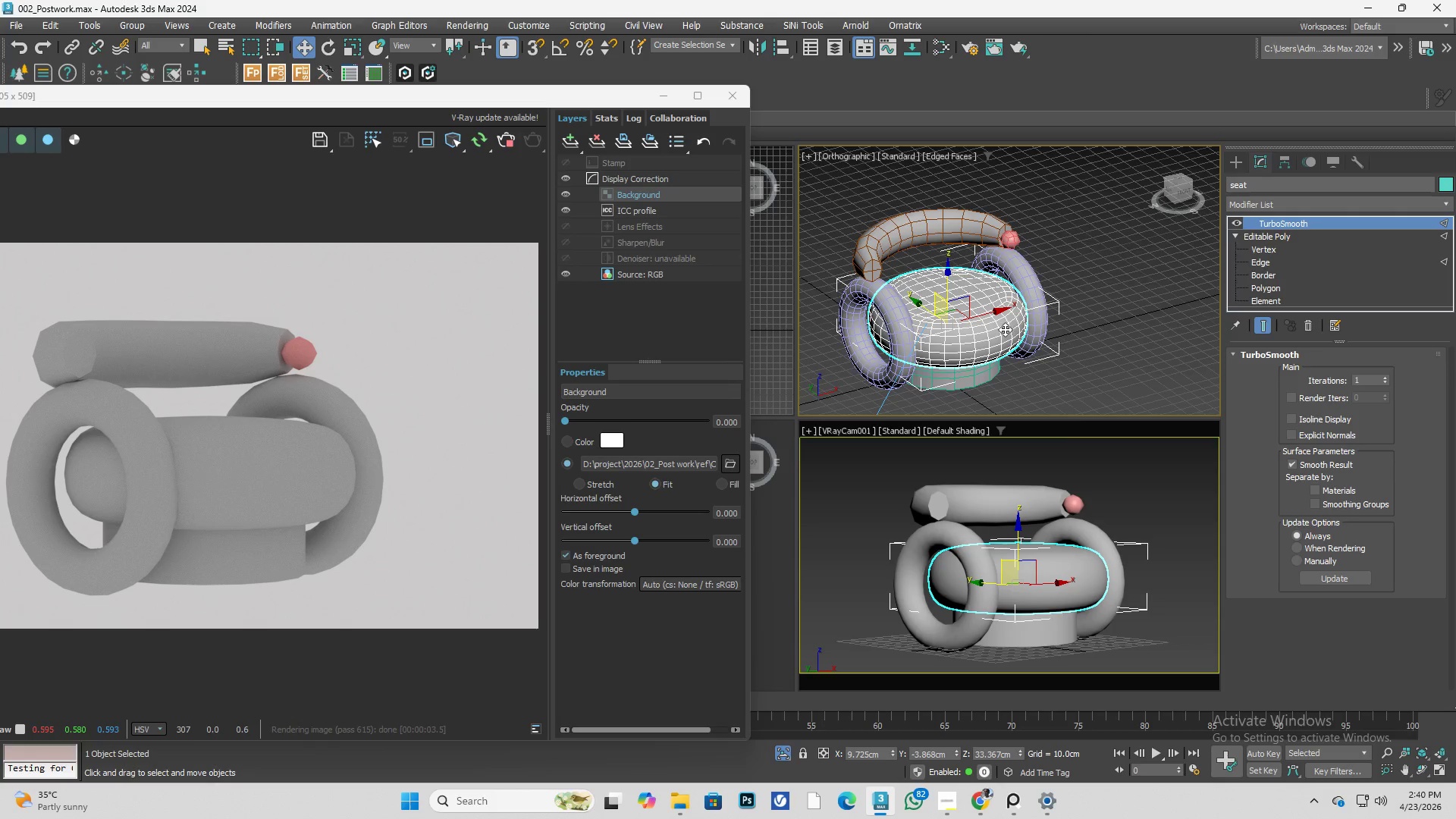 
key(Shift+J)
 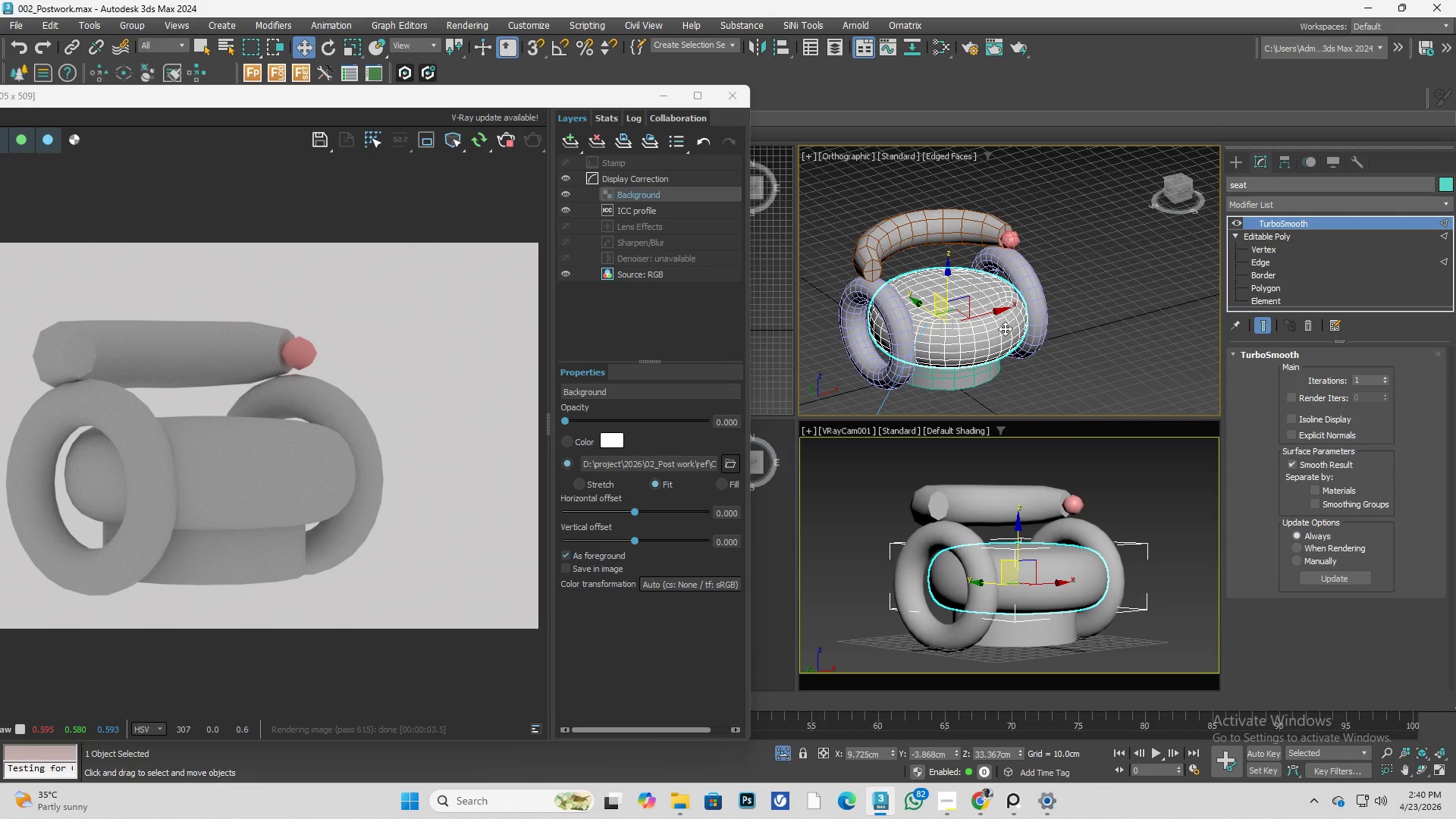 
key(Shift+ShiftLeft)
 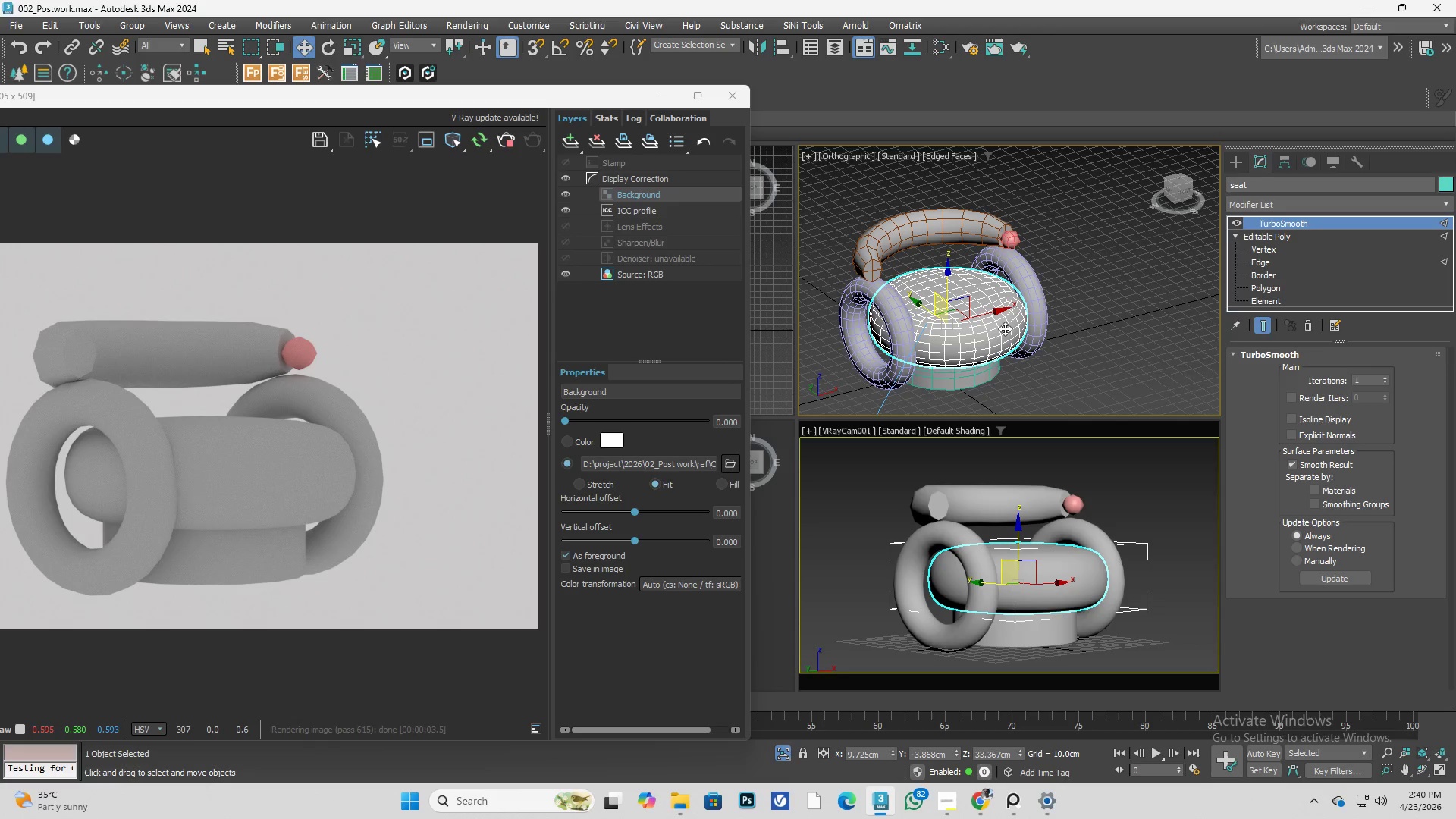 
key(Shift+J)
 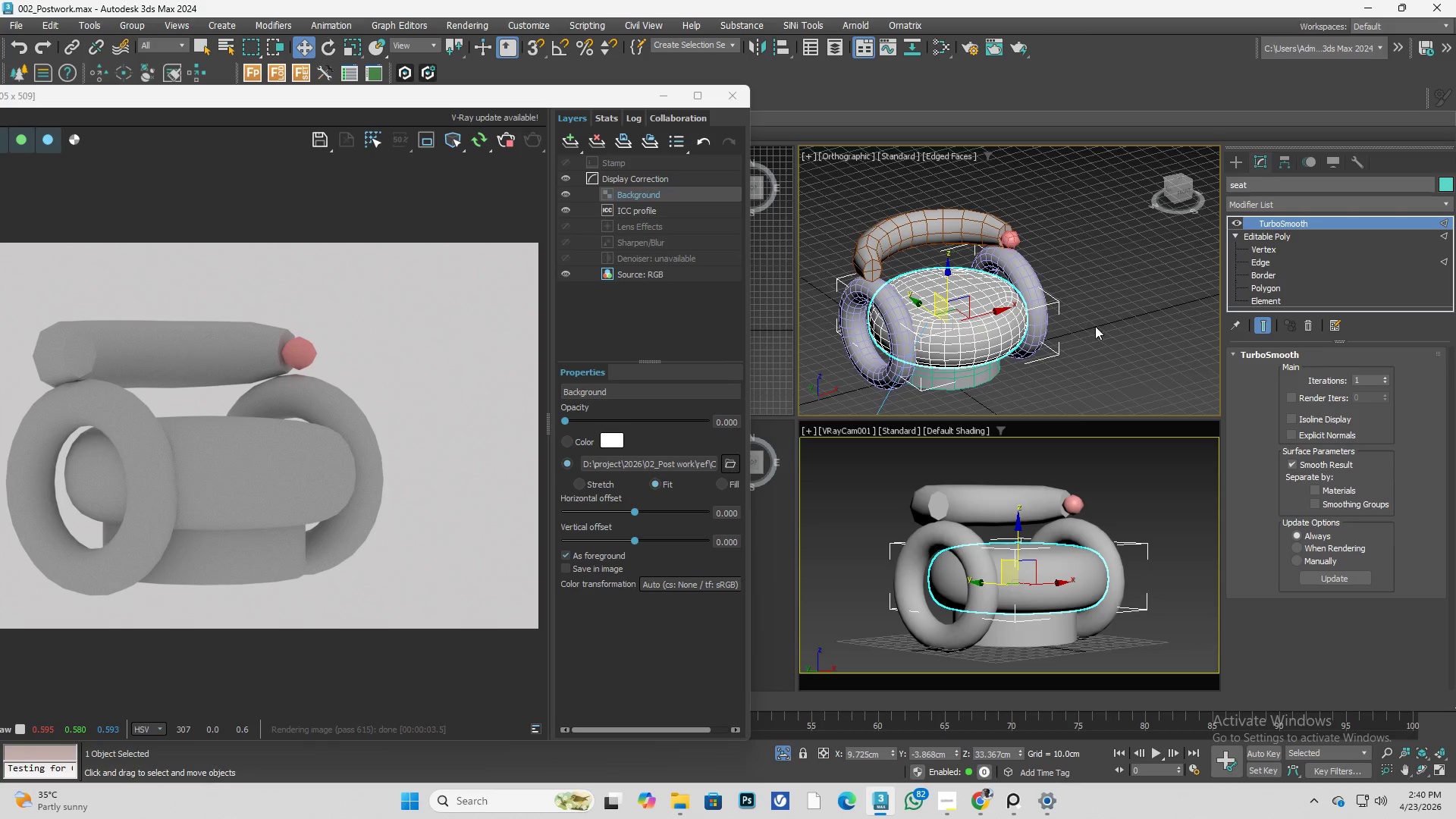 
left_click([1127, 326])
 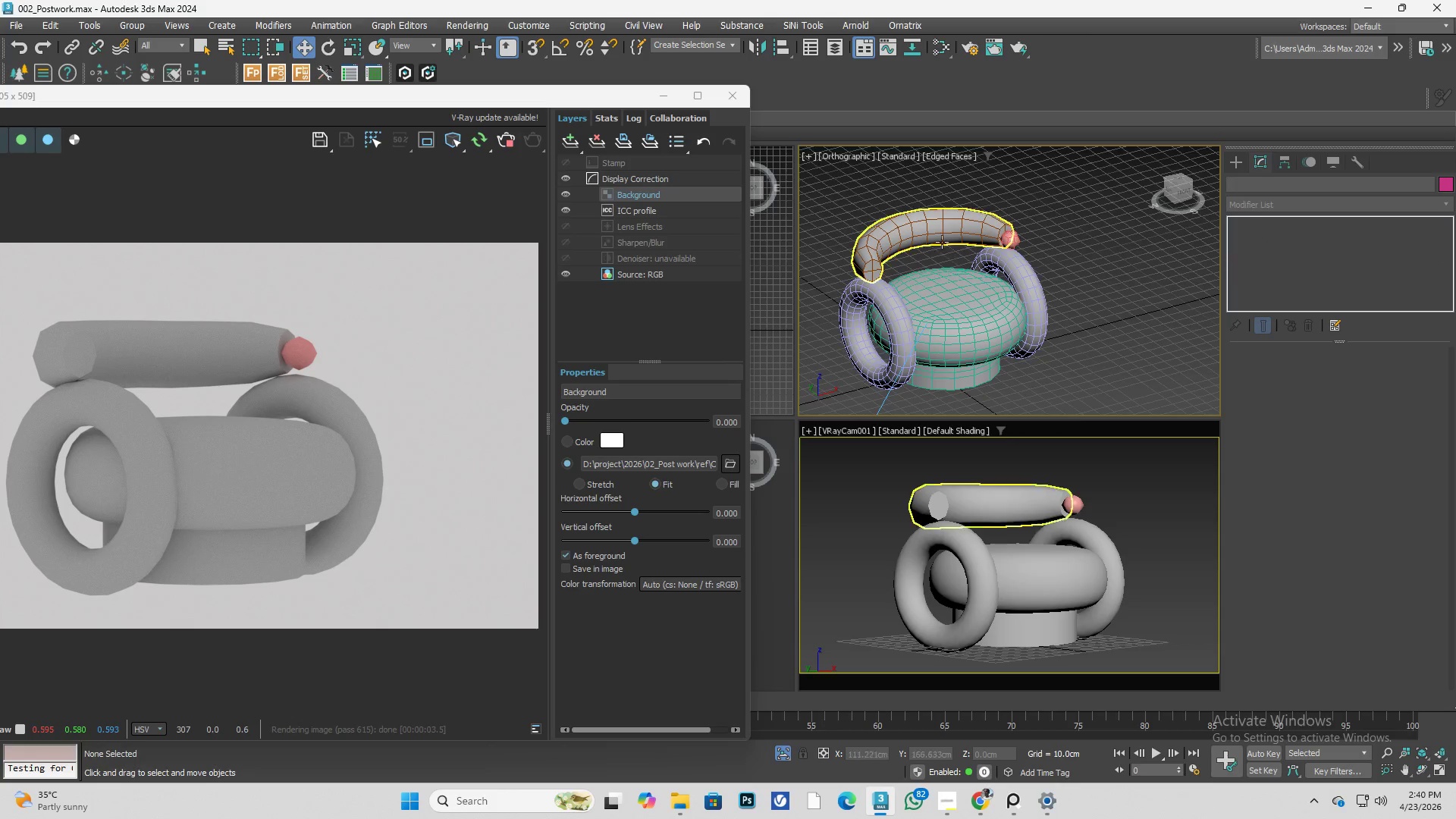 
left_click([921, 221])
 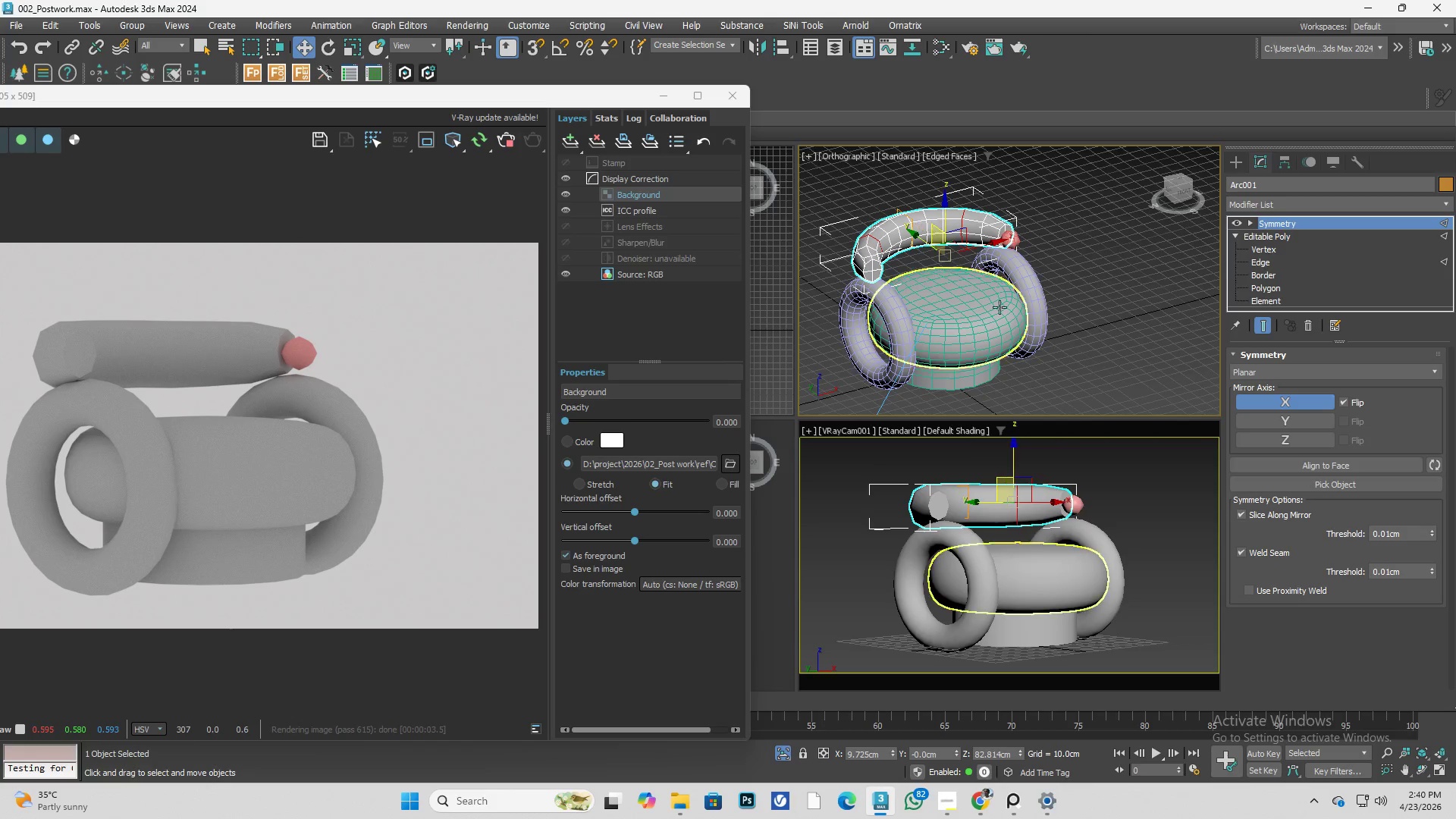 
hold_key(key=AltLeft, duration=0.47)
 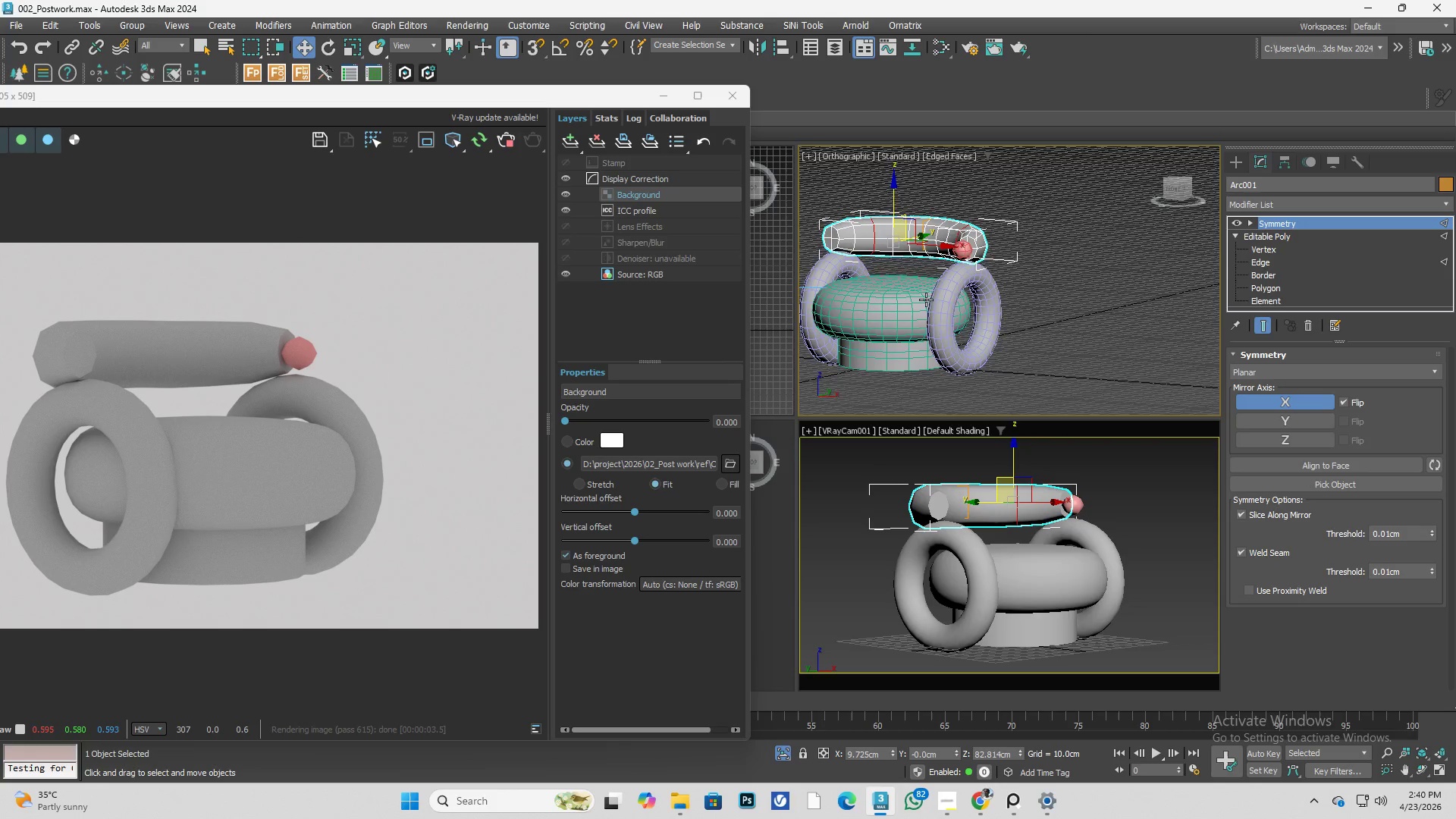 
left_click([906, 302])
 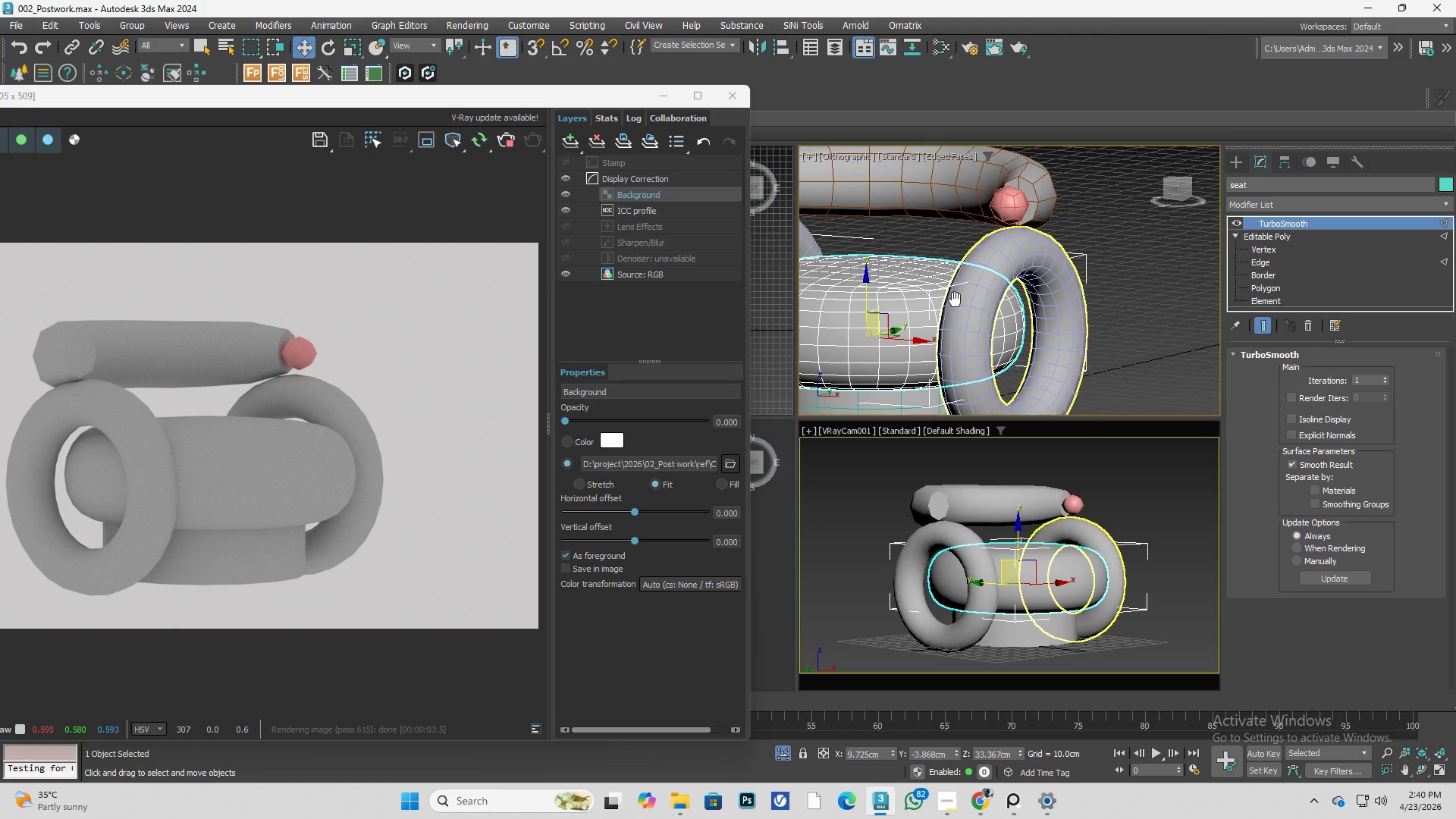 
scroll: coordinate [926, 296], scroll_direction: up, amount: 2.0
 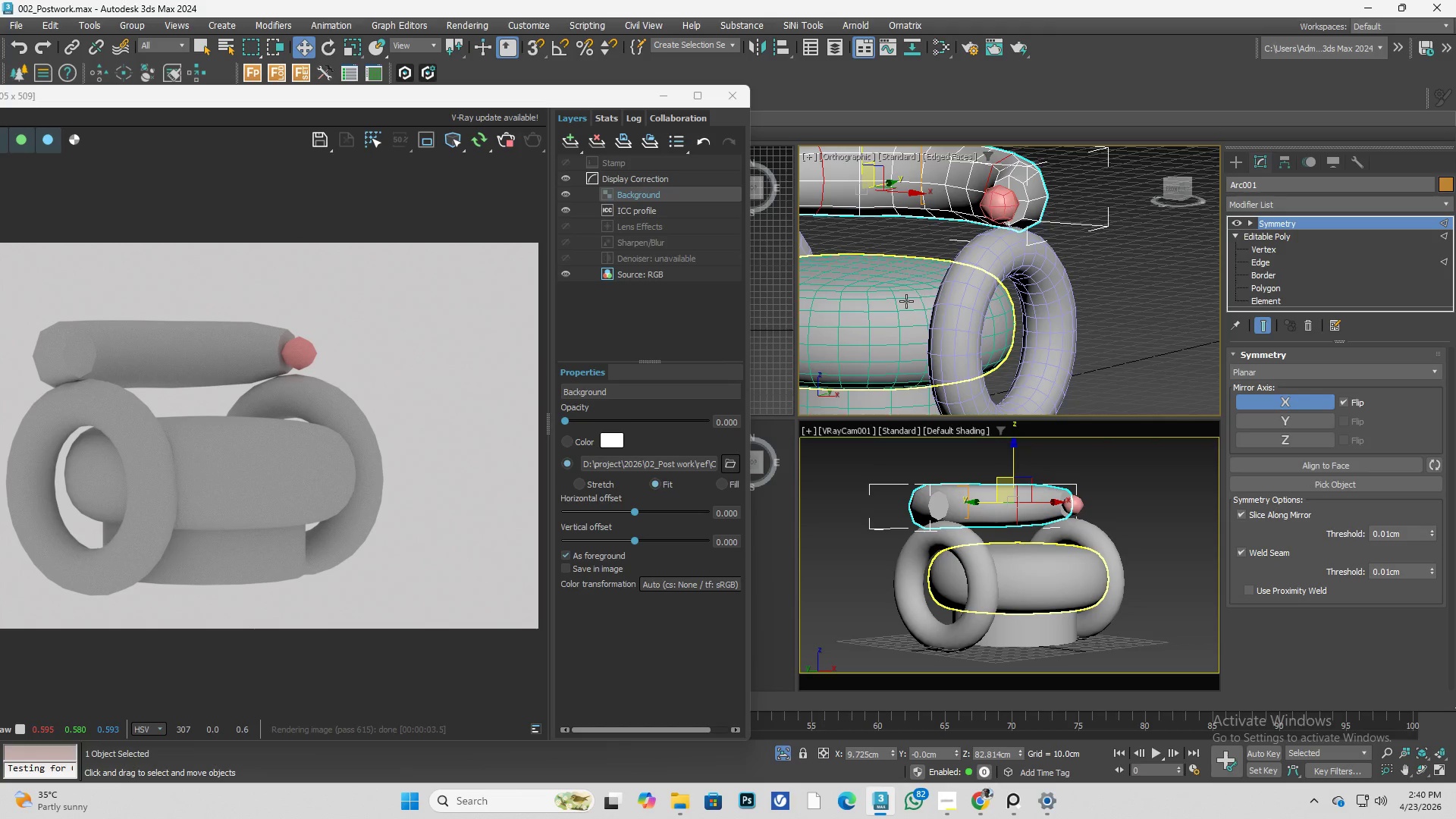 
hold_key(key=AltLeft, duration=1.16)
 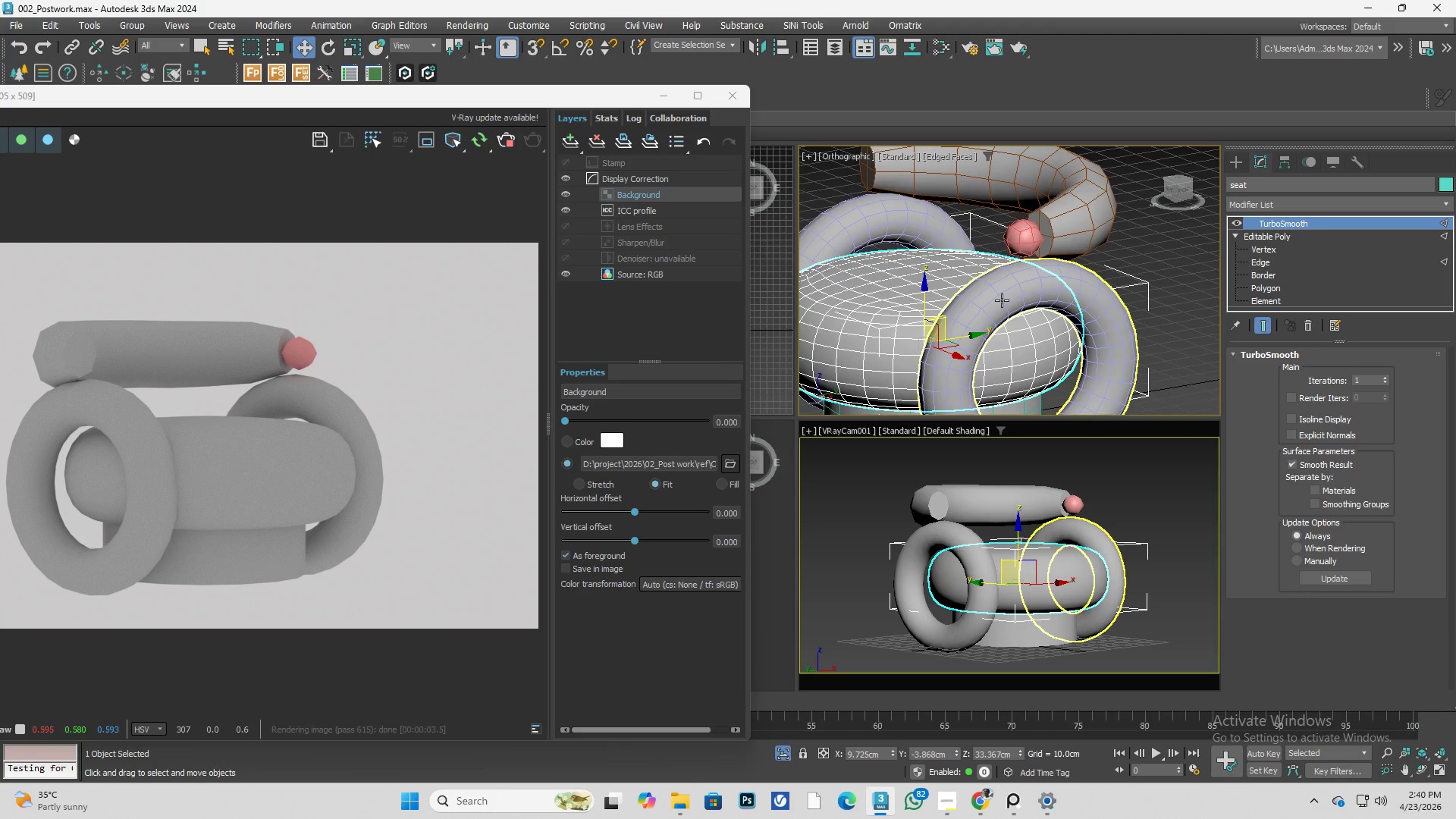 
hold_key(key=AltLeft, duration=0.97)
 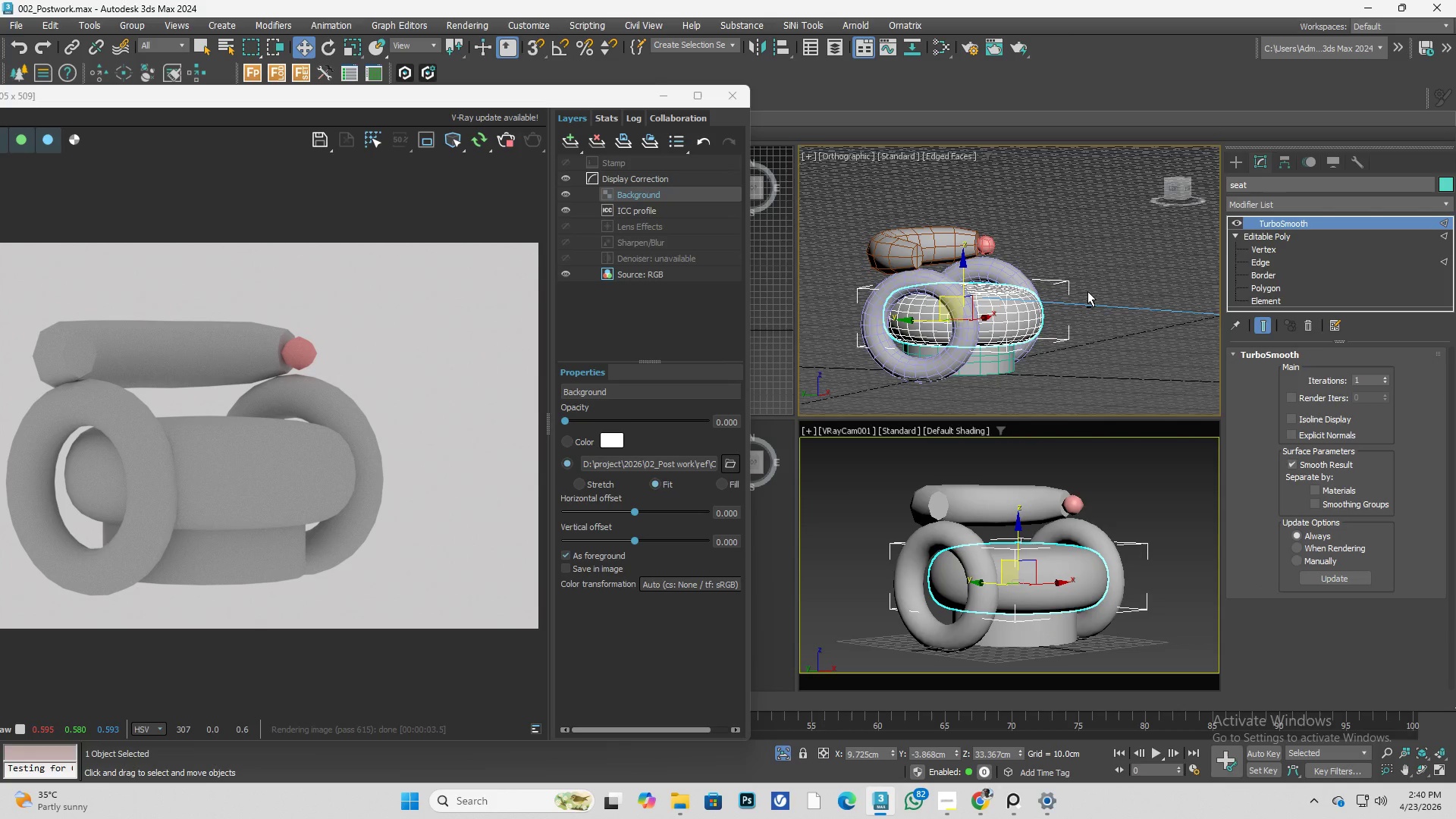 
scroll: coordinate [1002, 300], scroll_direction: down, amount: 2.0
 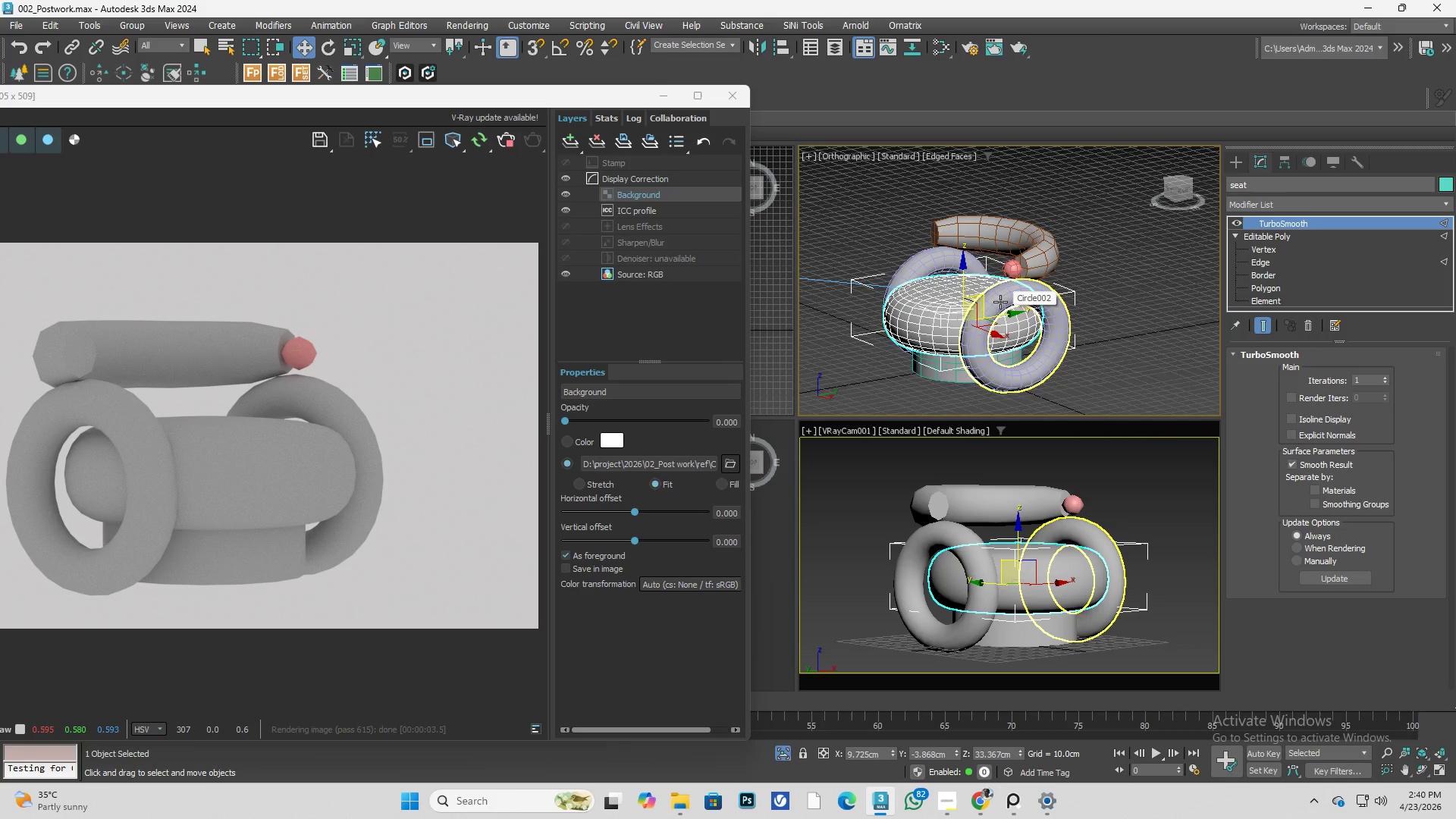 
hold_key(key=AltLeft, duration=5.42)
 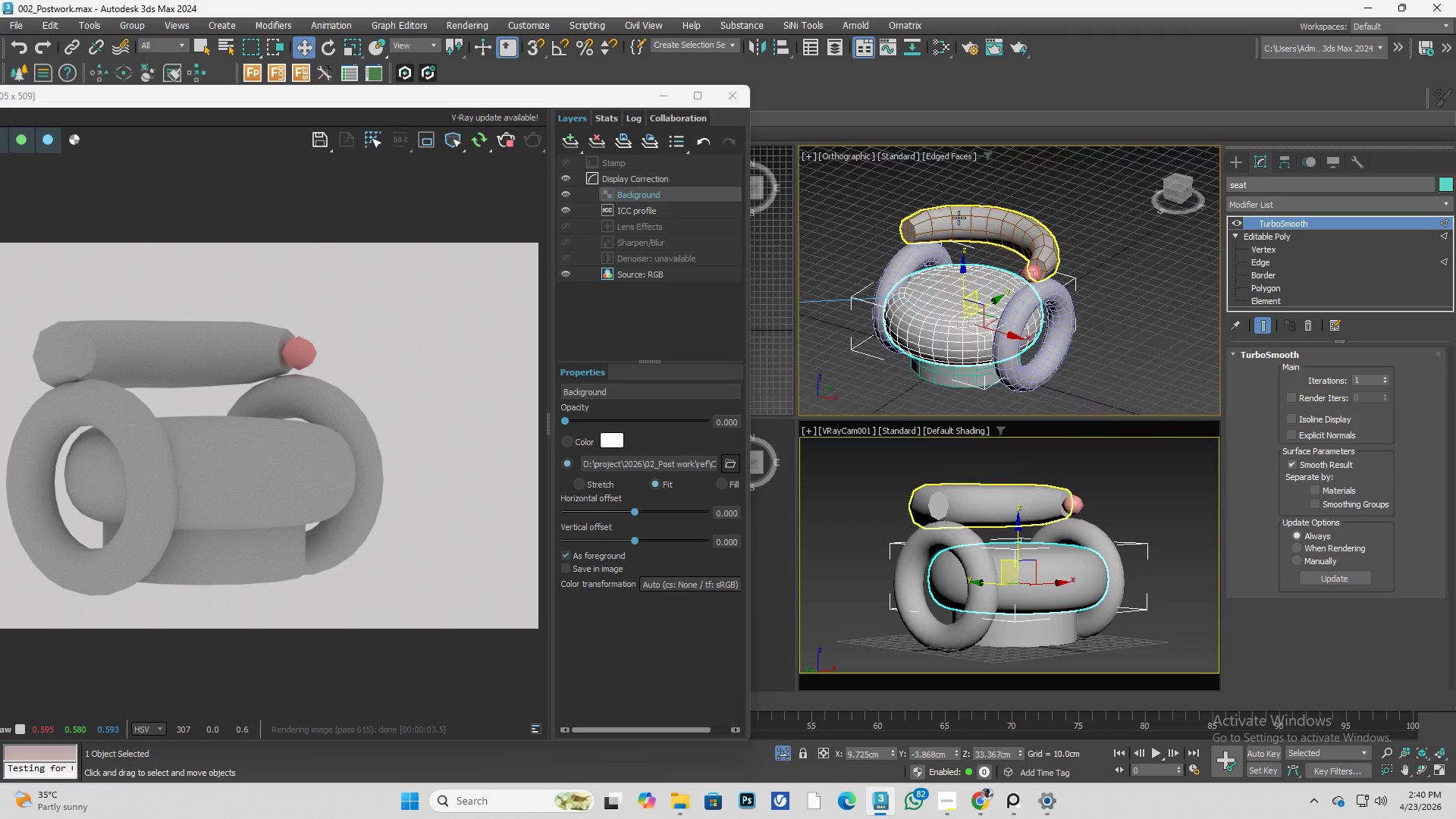 
hold_key(key=AltLeft, duration=1.0)
 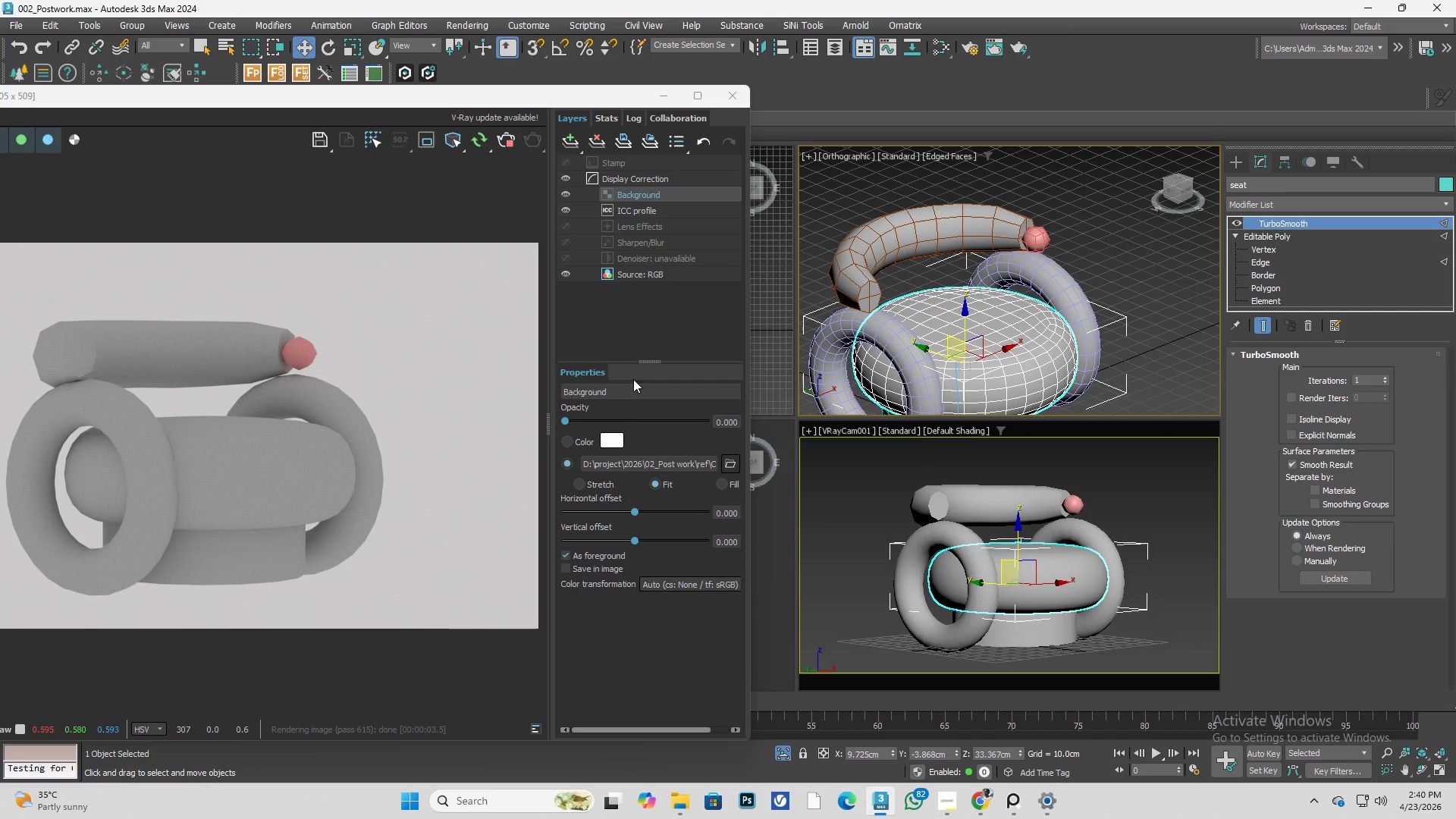 
scroll: coordinate [959, 216], scroll_direction: up, amount: 1.0
 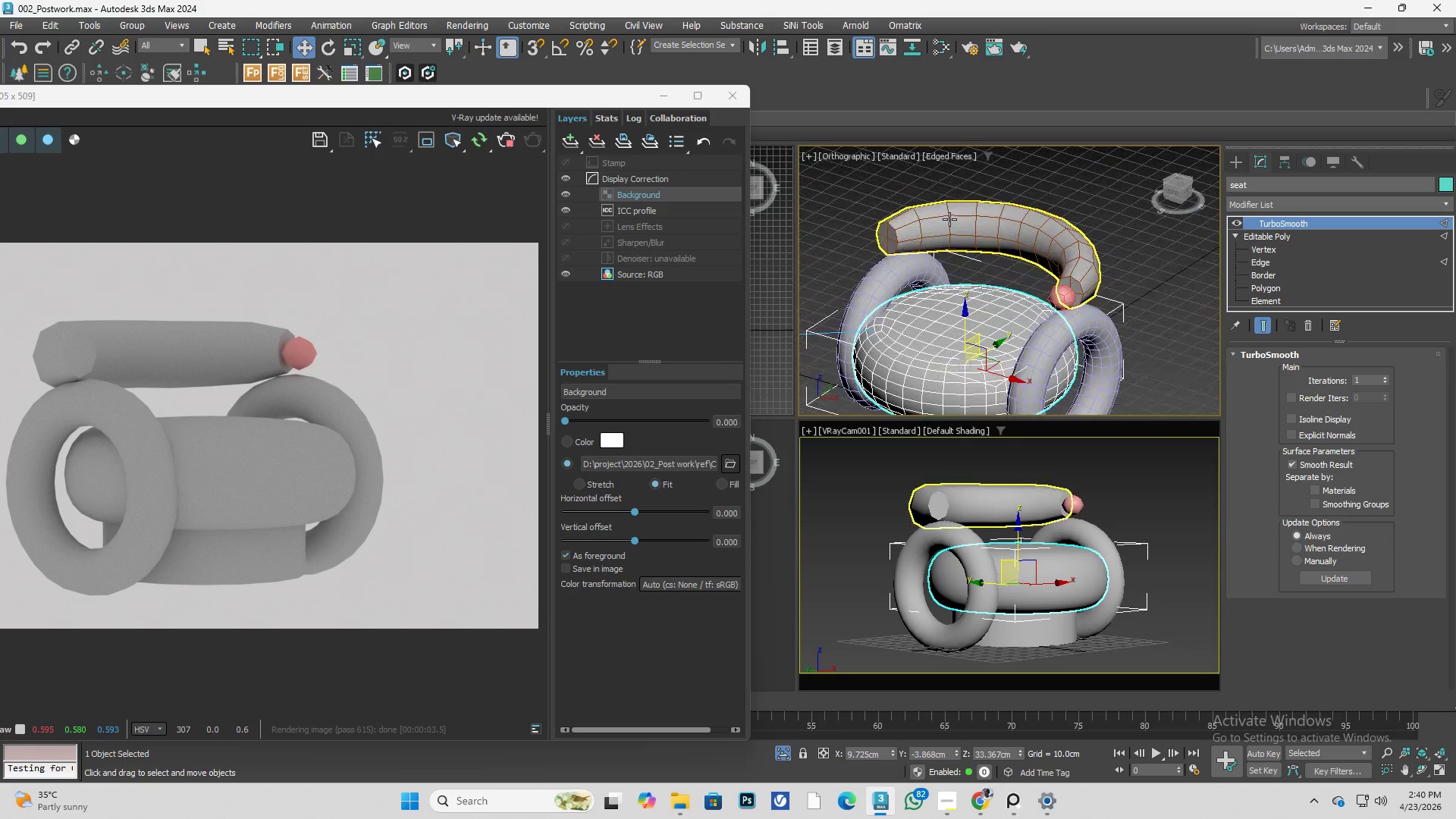 
left_click_drag(start_coordinate=[567, 417], to_coordinate=[651, 485])
 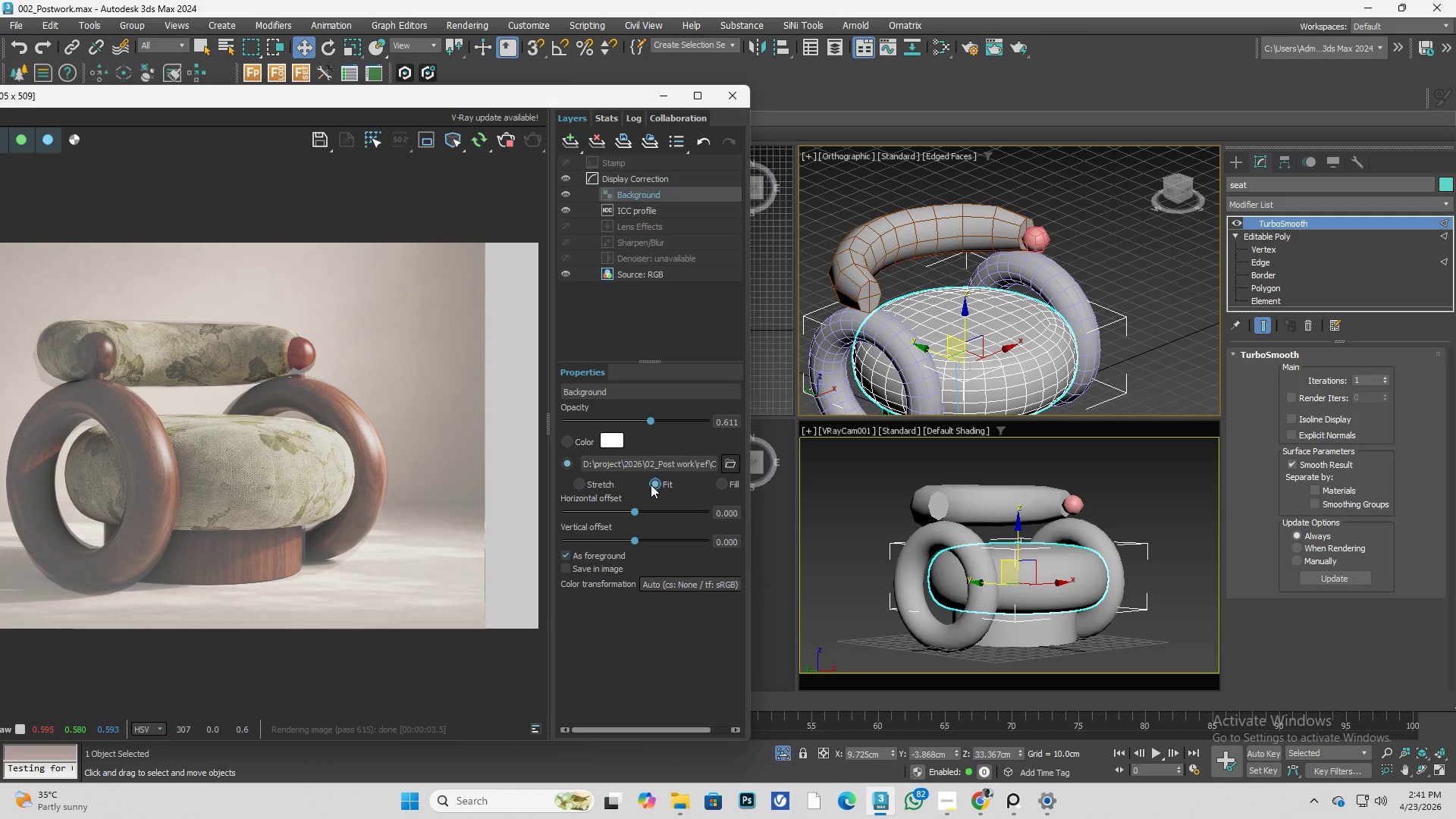 
wait(8.39)
 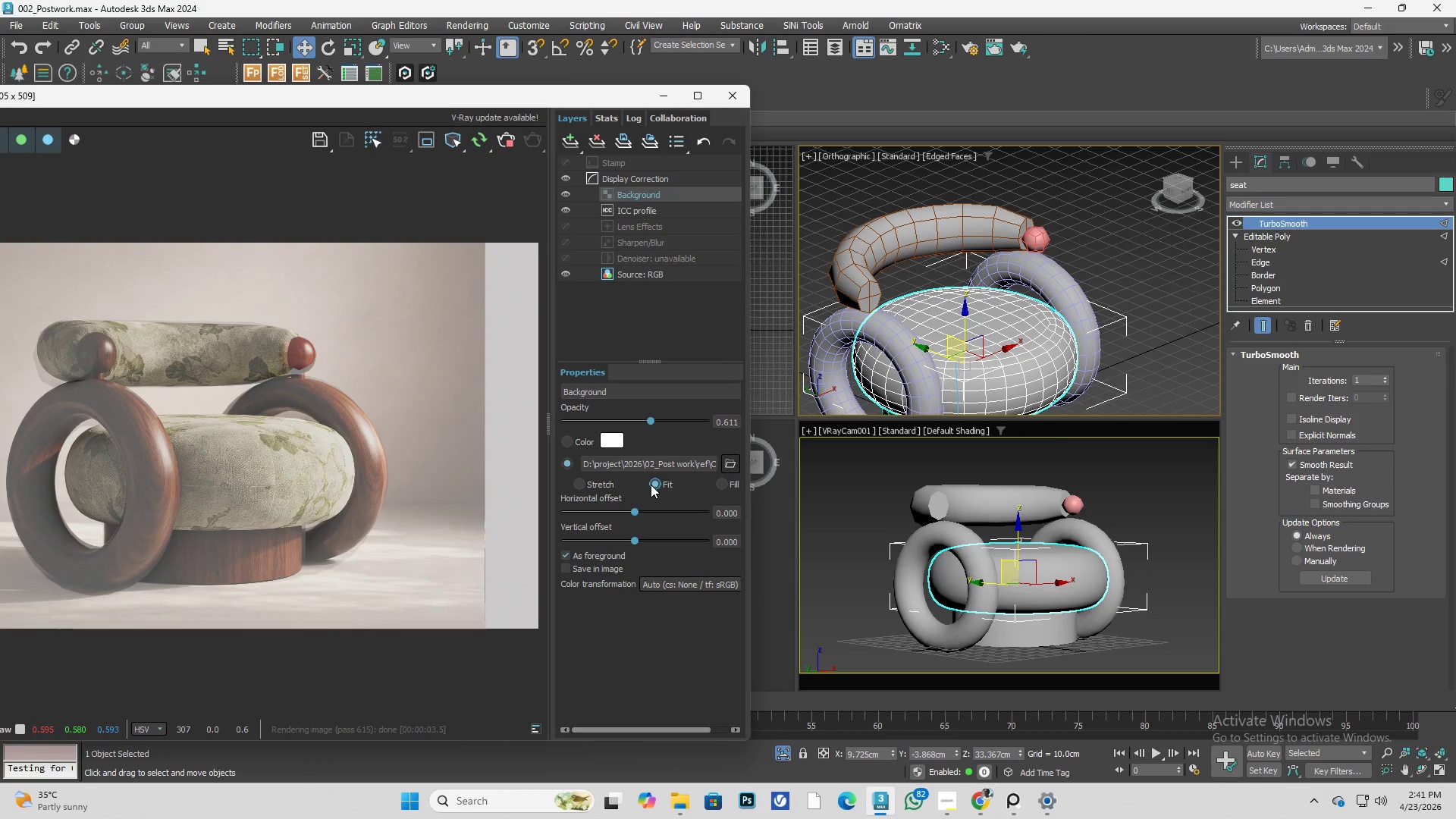 
left_click([1110, 275])
 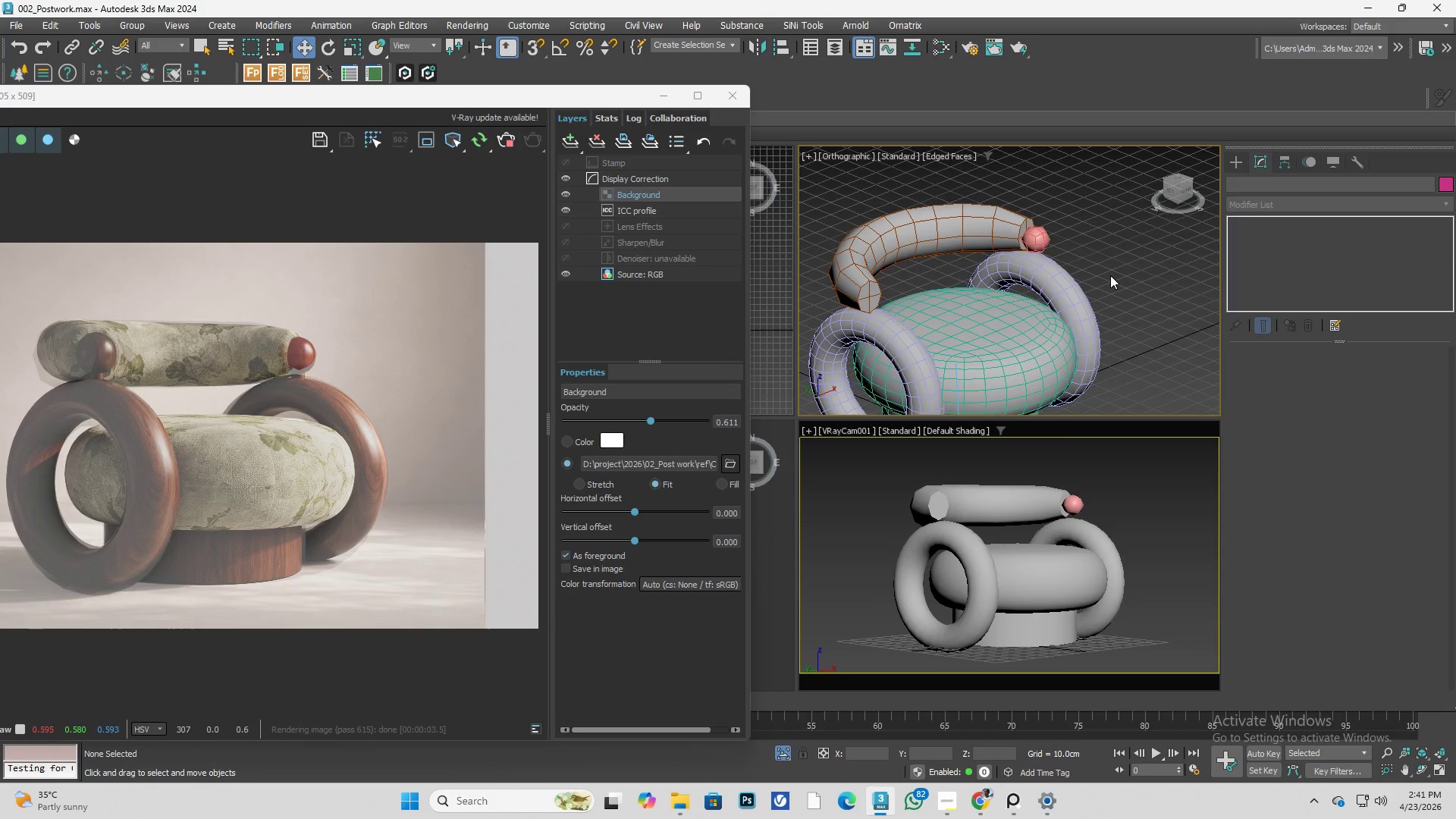 
key(Control+S)
 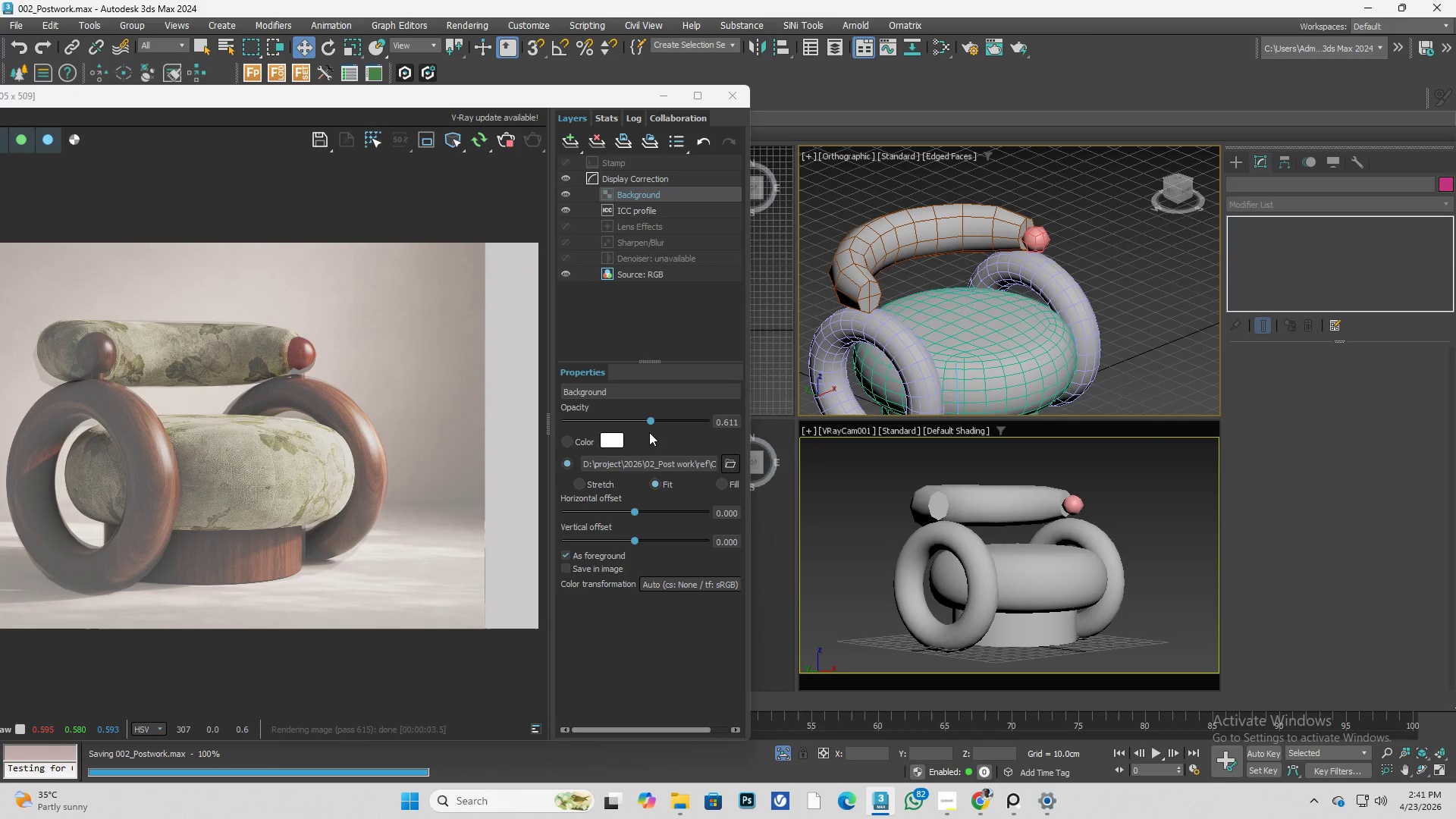 
left_click_drag(start_coordinate=[652, 416], to_coordinate=[722, 417])
 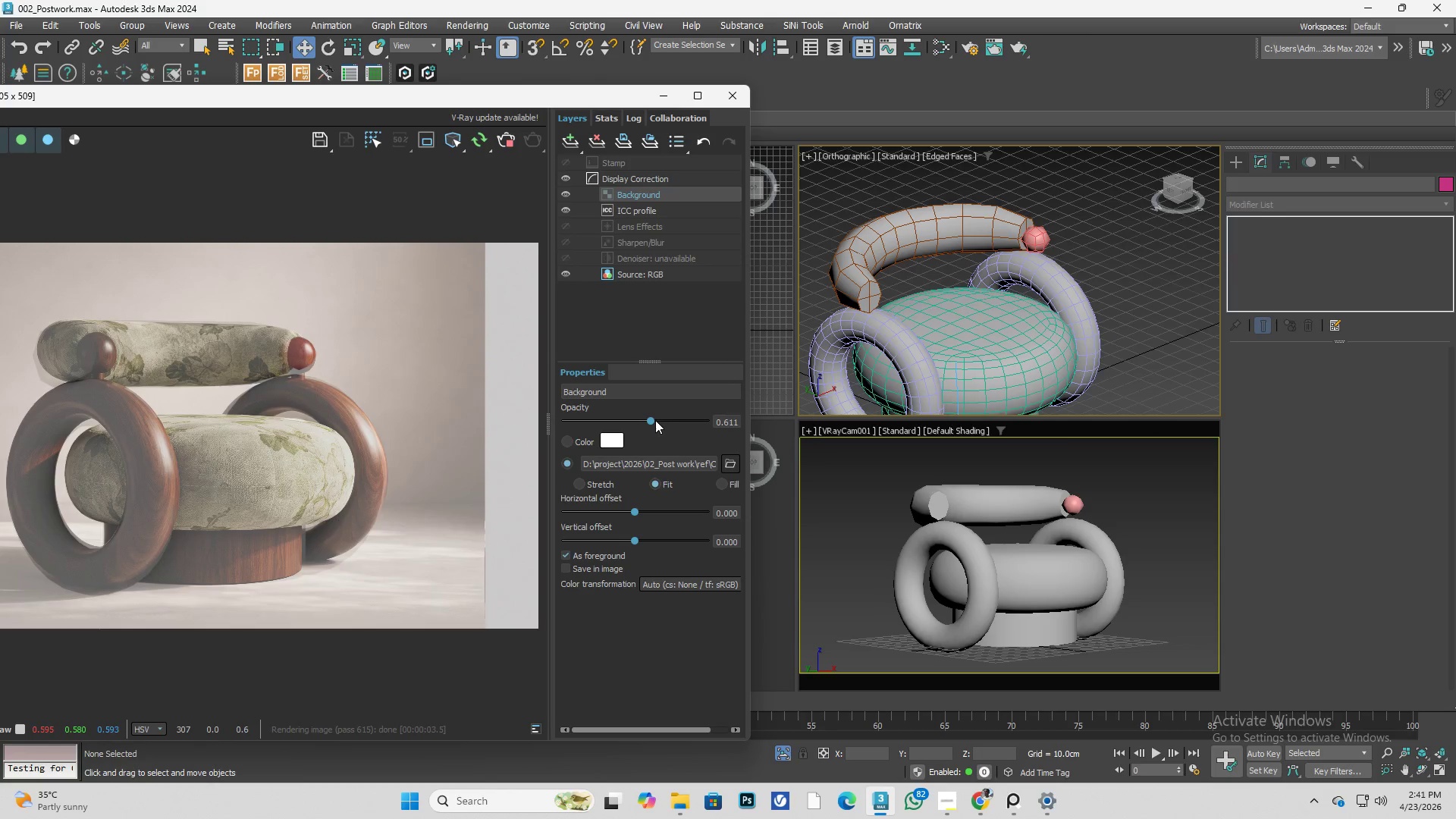 
left_click_drag(start_coordinate=[652, 420], to_coordinate=[676, 475])
 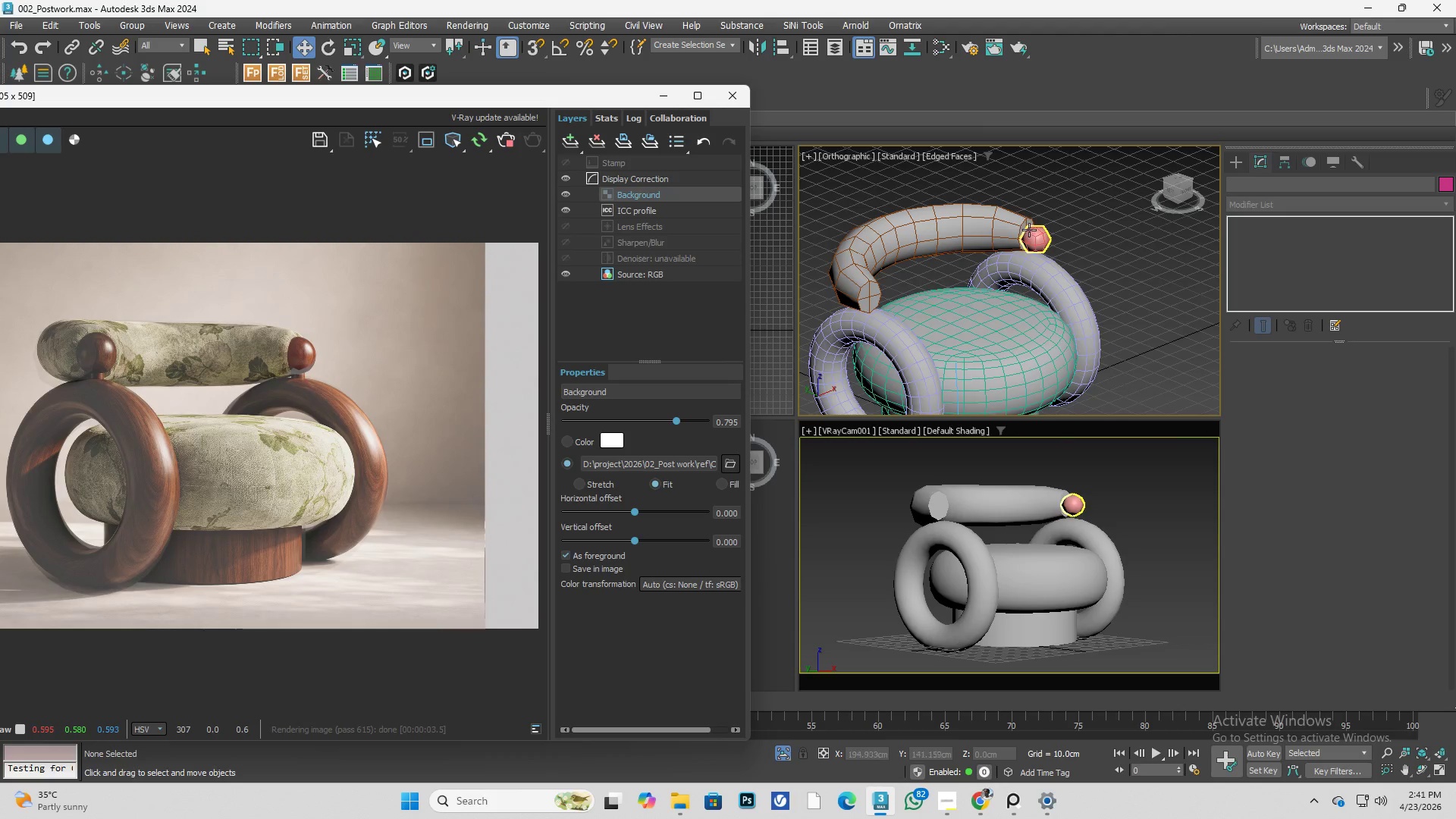 
left_click([1035, 256])
 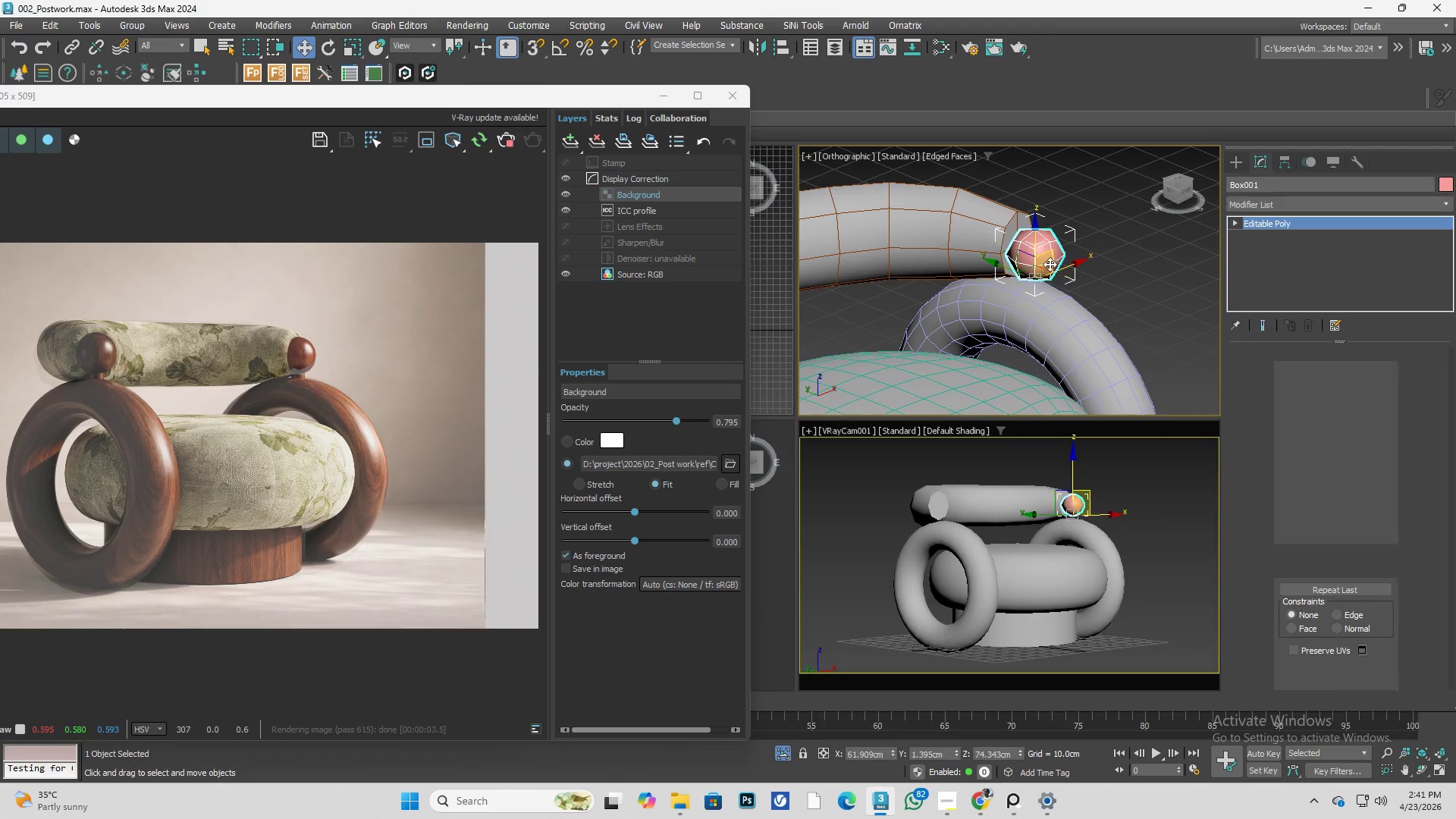 
scroll: coordinate [1038, 223], scroll_direction: up, amount: 2.0
 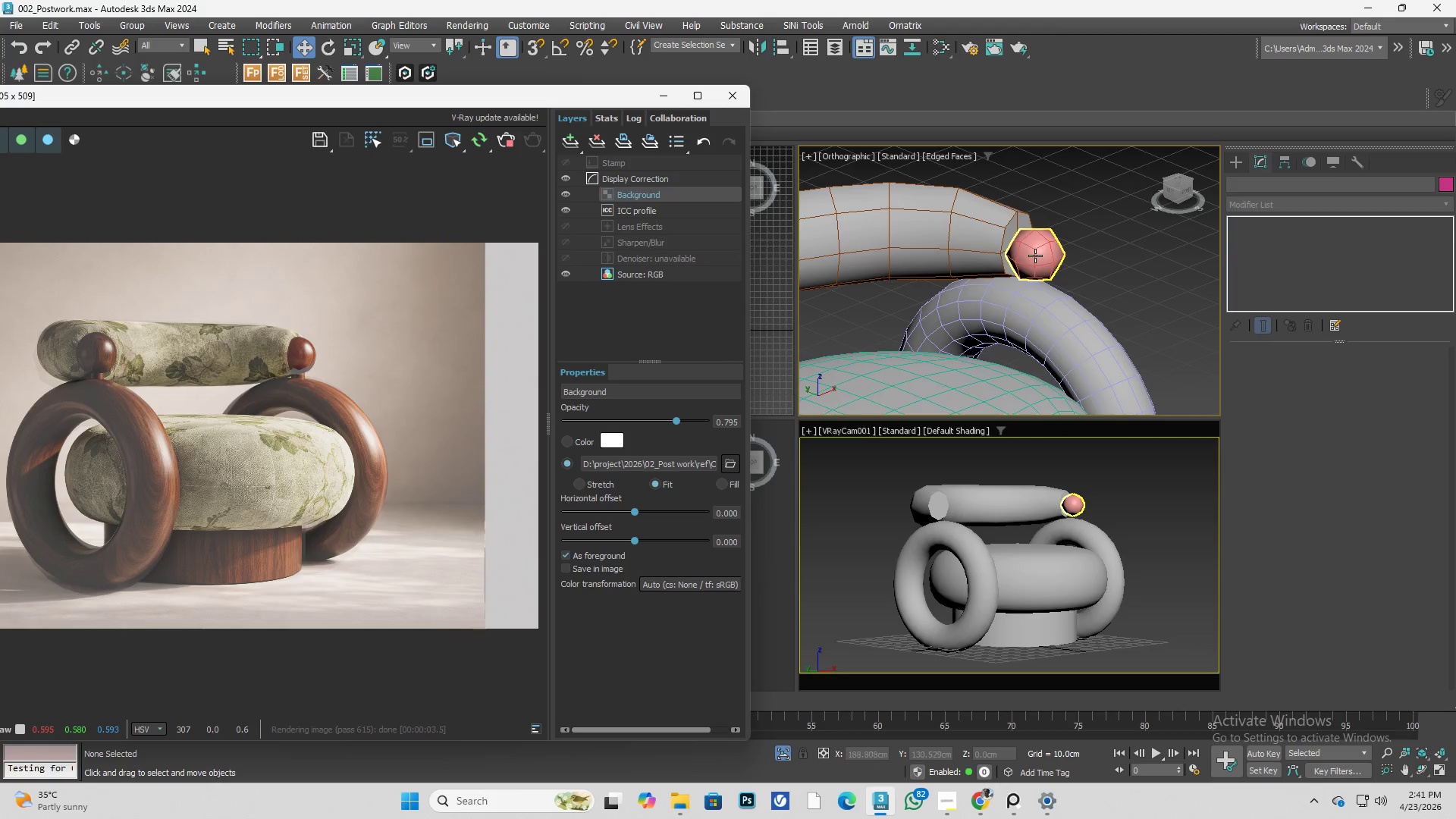 
key(Alt+AltLeft)
 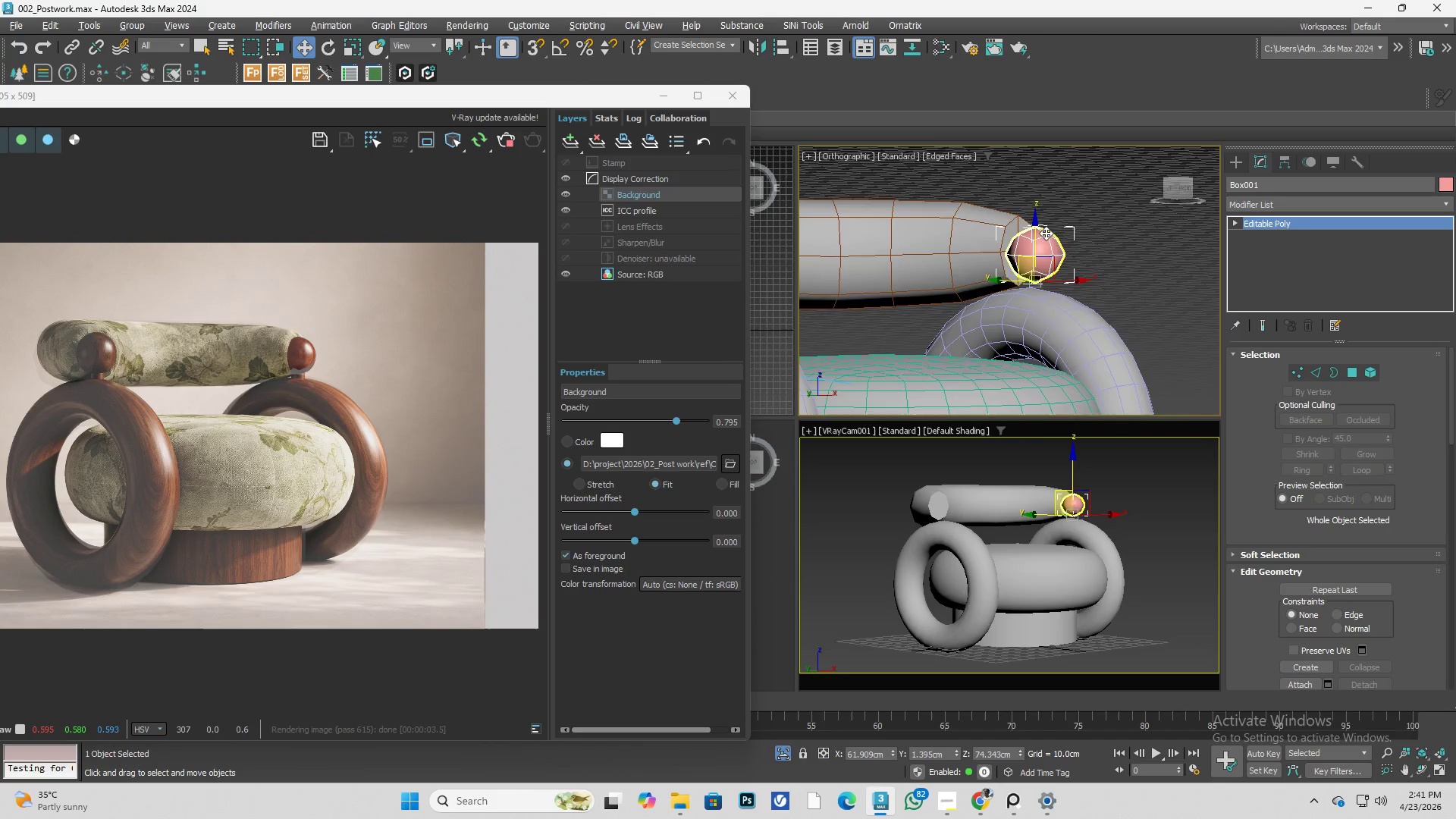 
scroll: coordinate [1035, 292], scroll_direction: up, amount: 1.0
 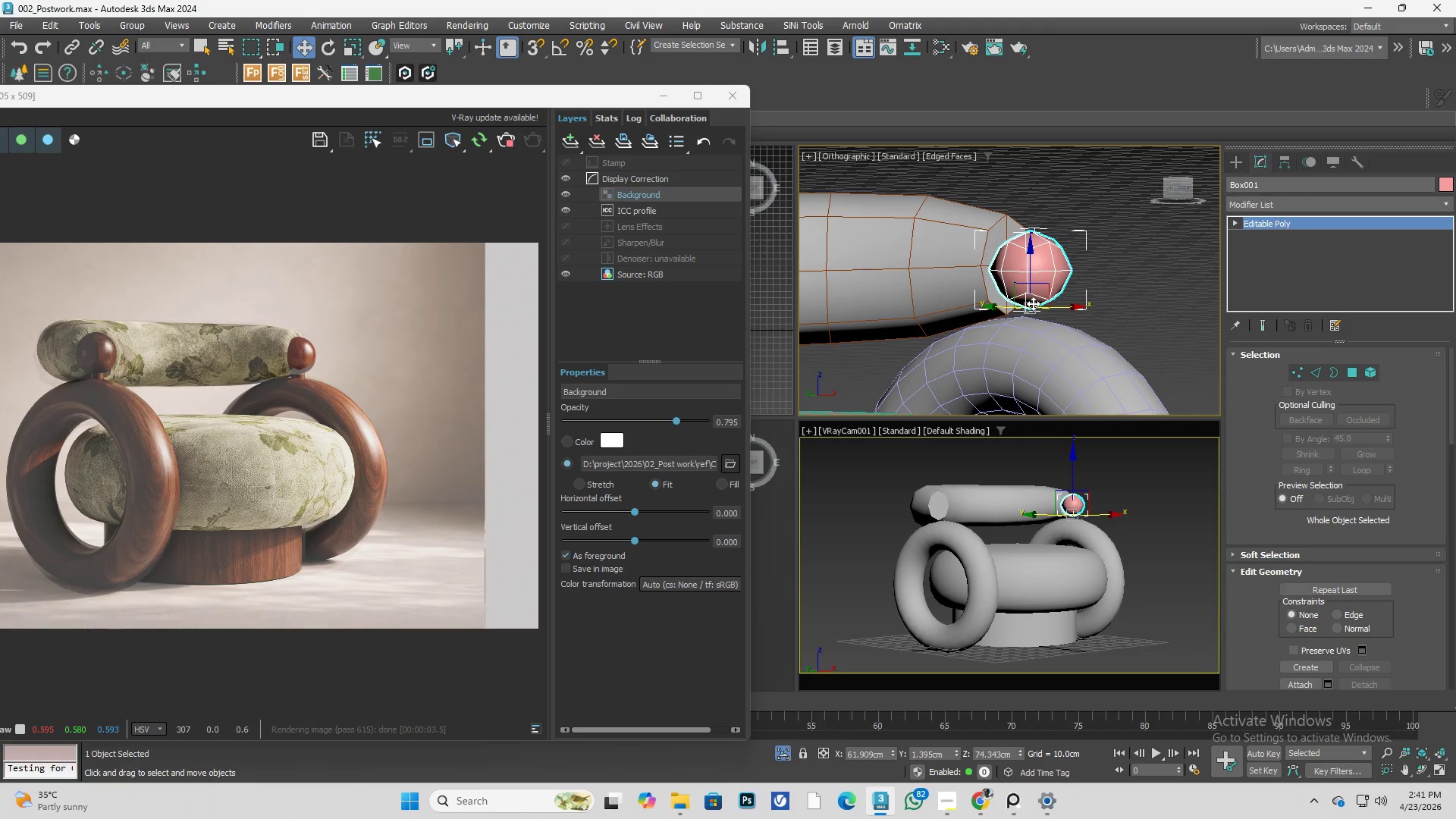 
key(R)
 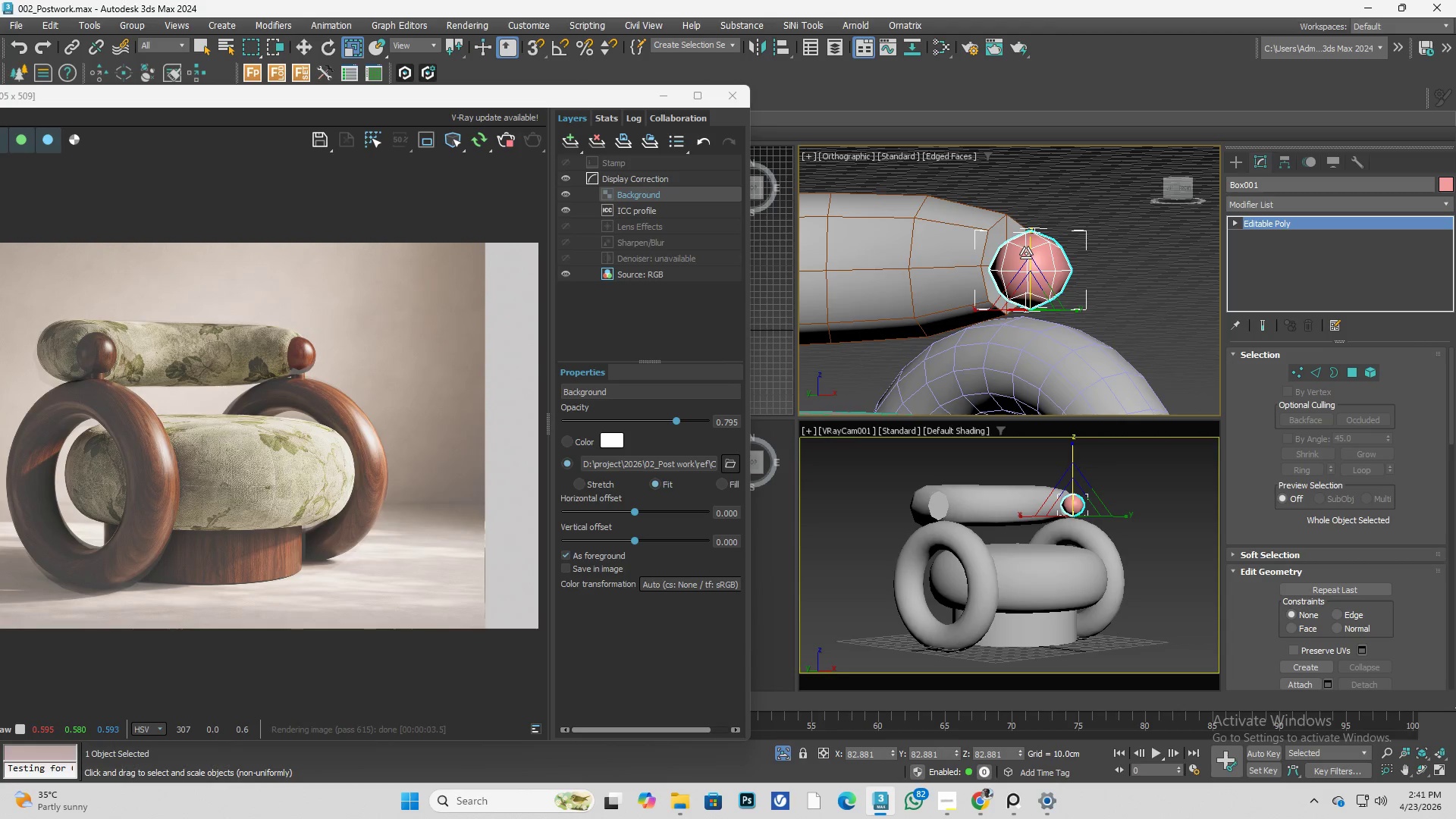 
left_click_drag(start_coordinate=[1026, 253], to_coordinate=[1025, 249])
 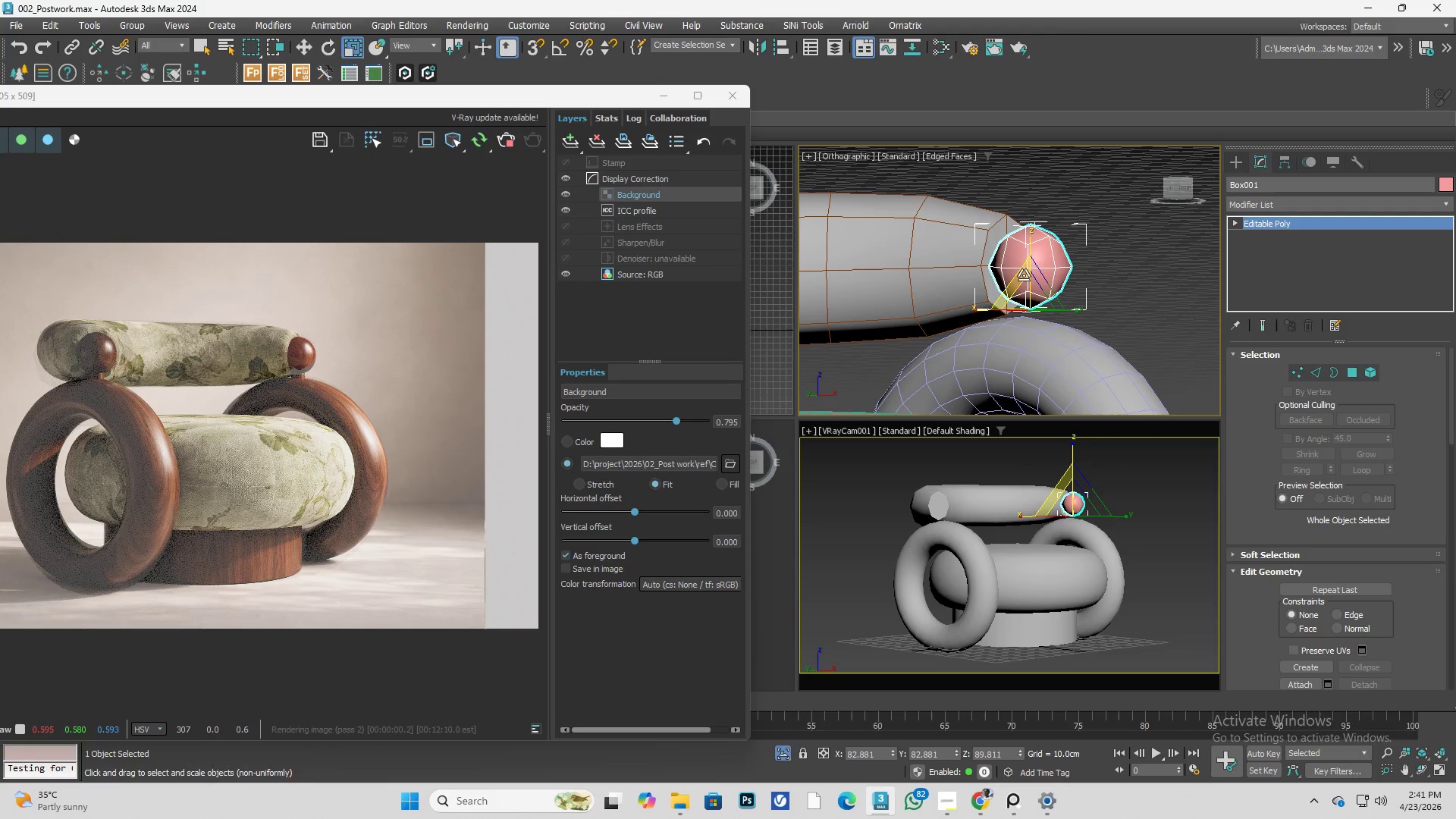 
key(W)
 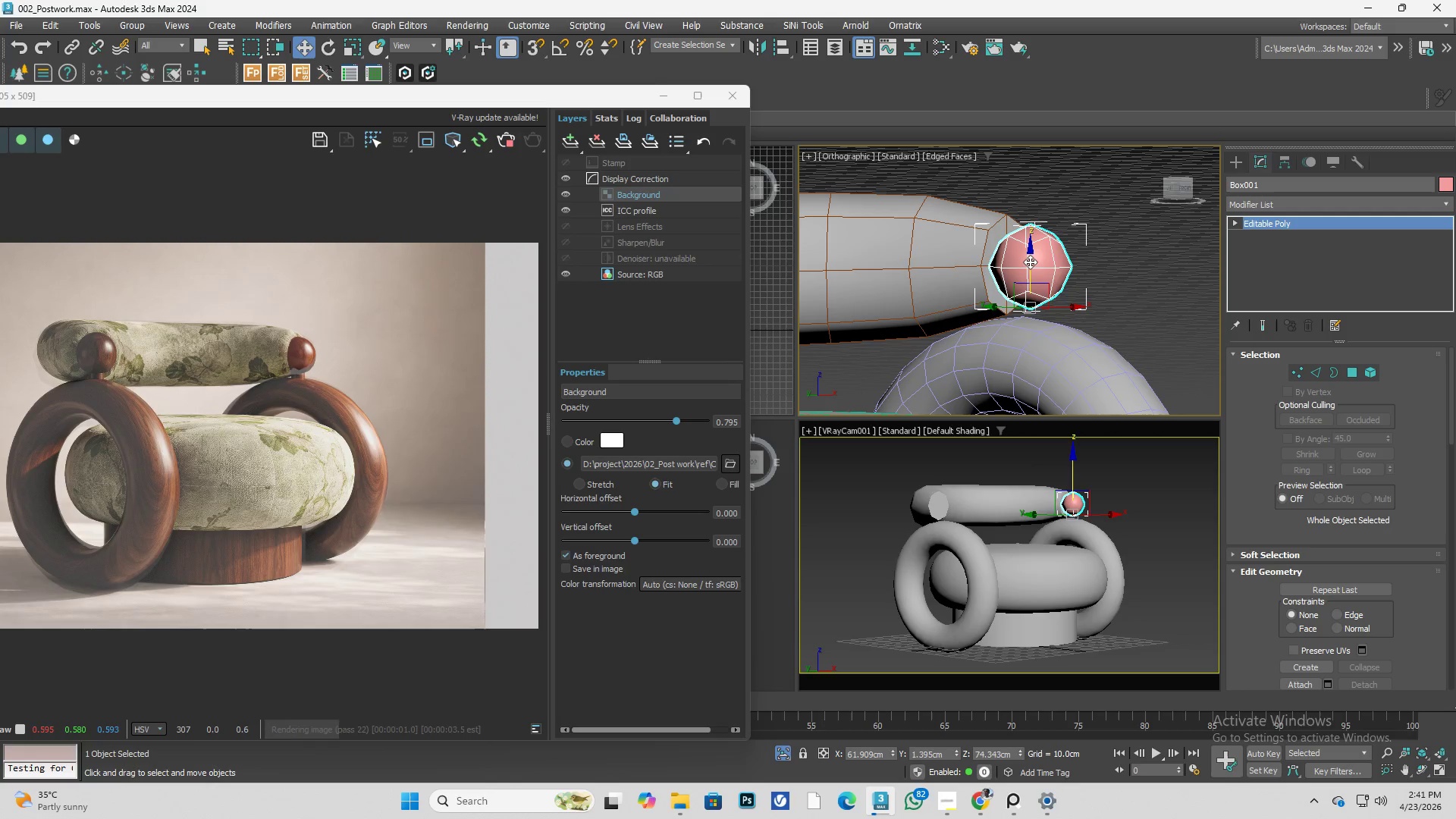 
left_click_drag(start_coordinate=[1030, 262], to_coordinate=[1030, 267])
 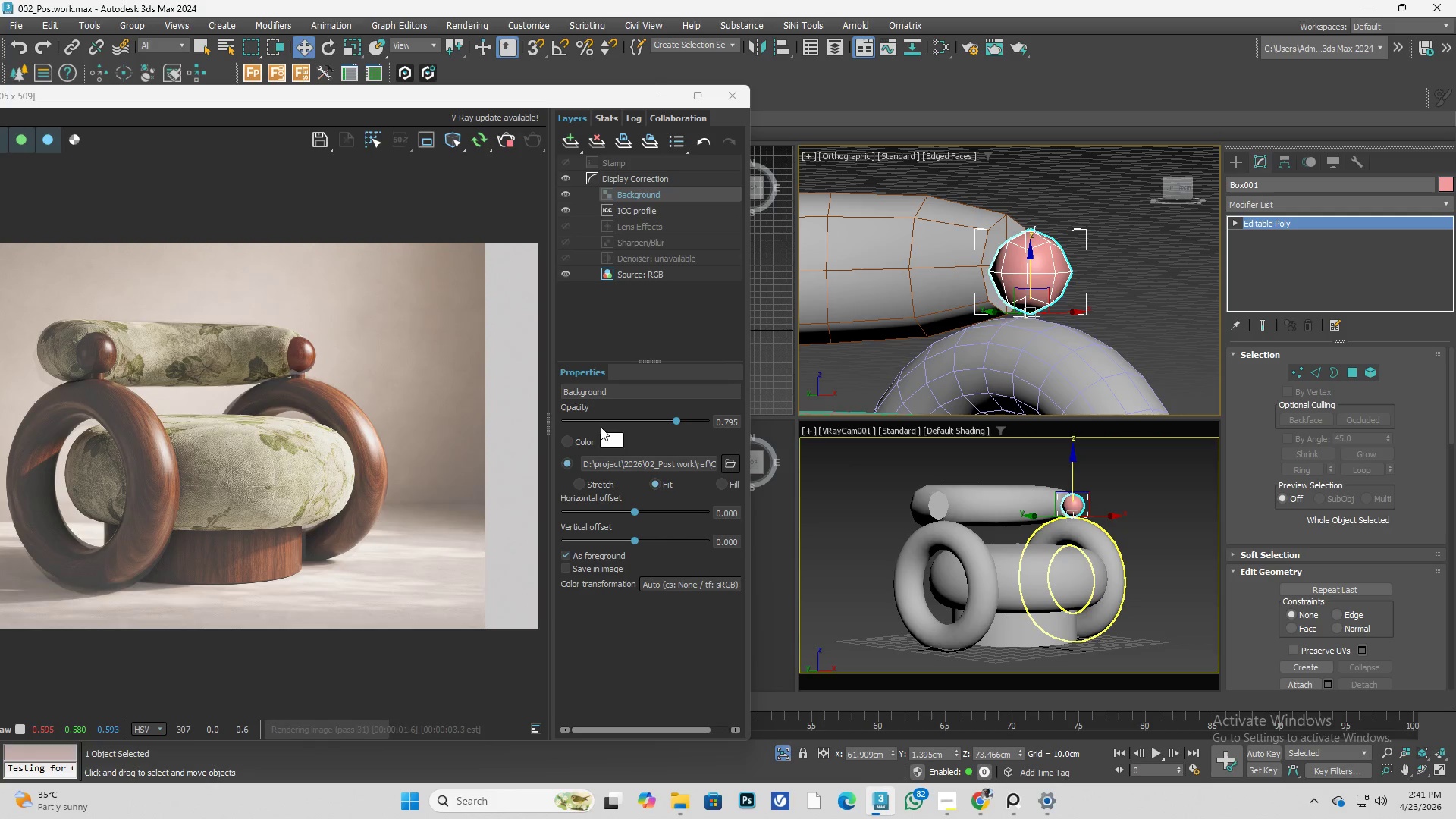 
left_click_drag(start_coordinate=[670, 420], to_coordinate=[516, 466])
 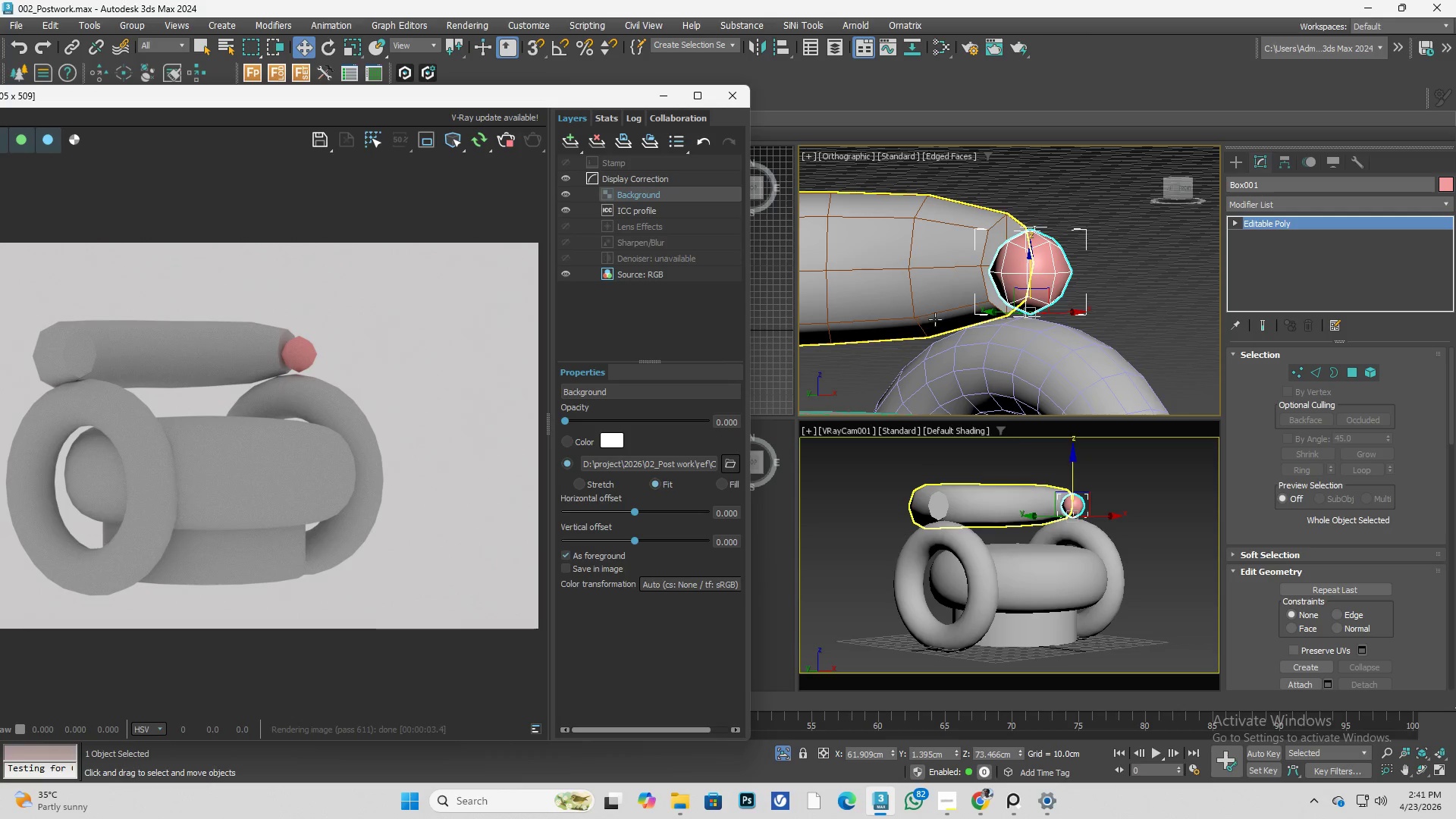 
key(F)
 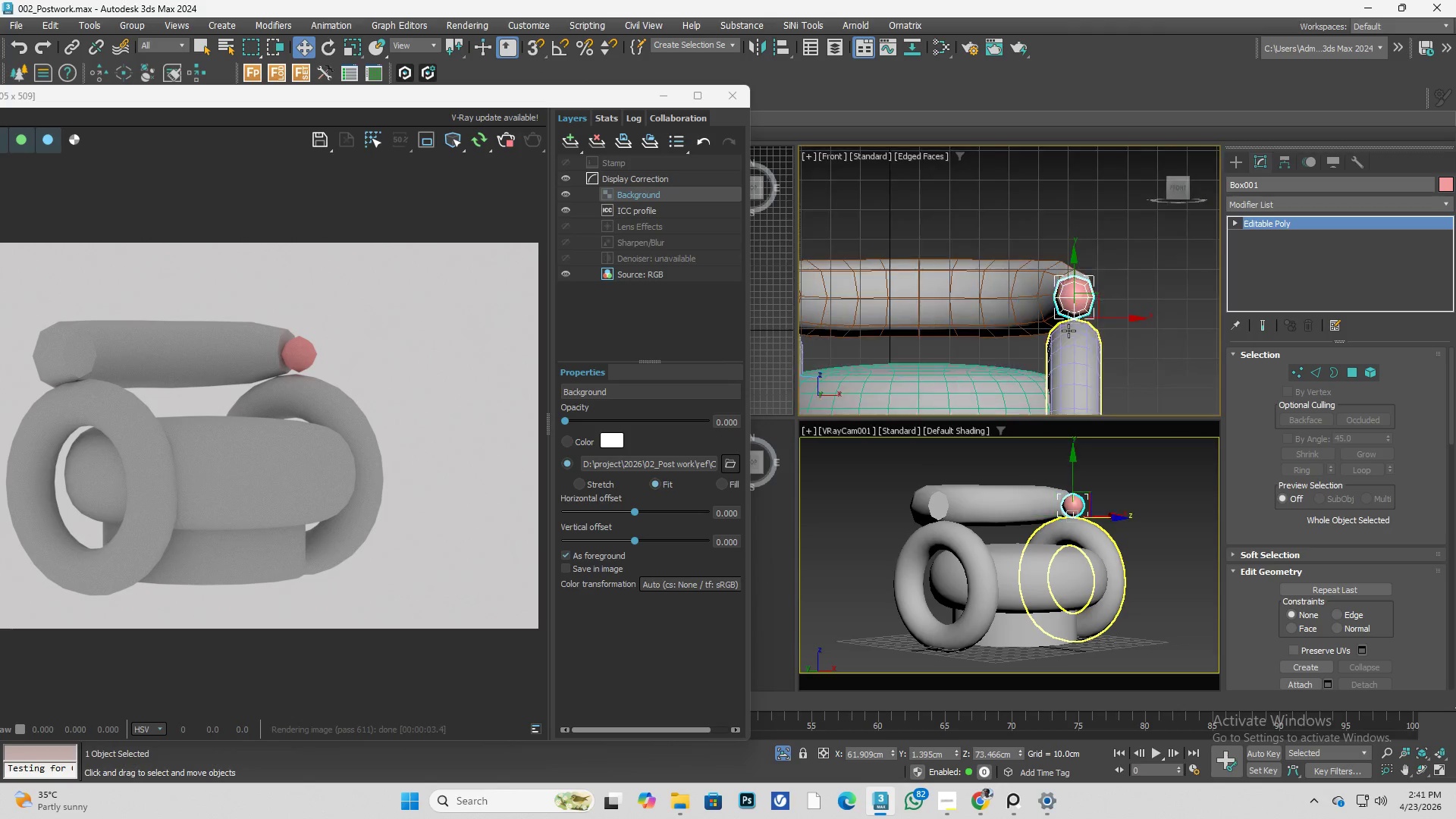 
scroll: coordinate [1025, 331], scroll_direction: down, amount: 2.0
 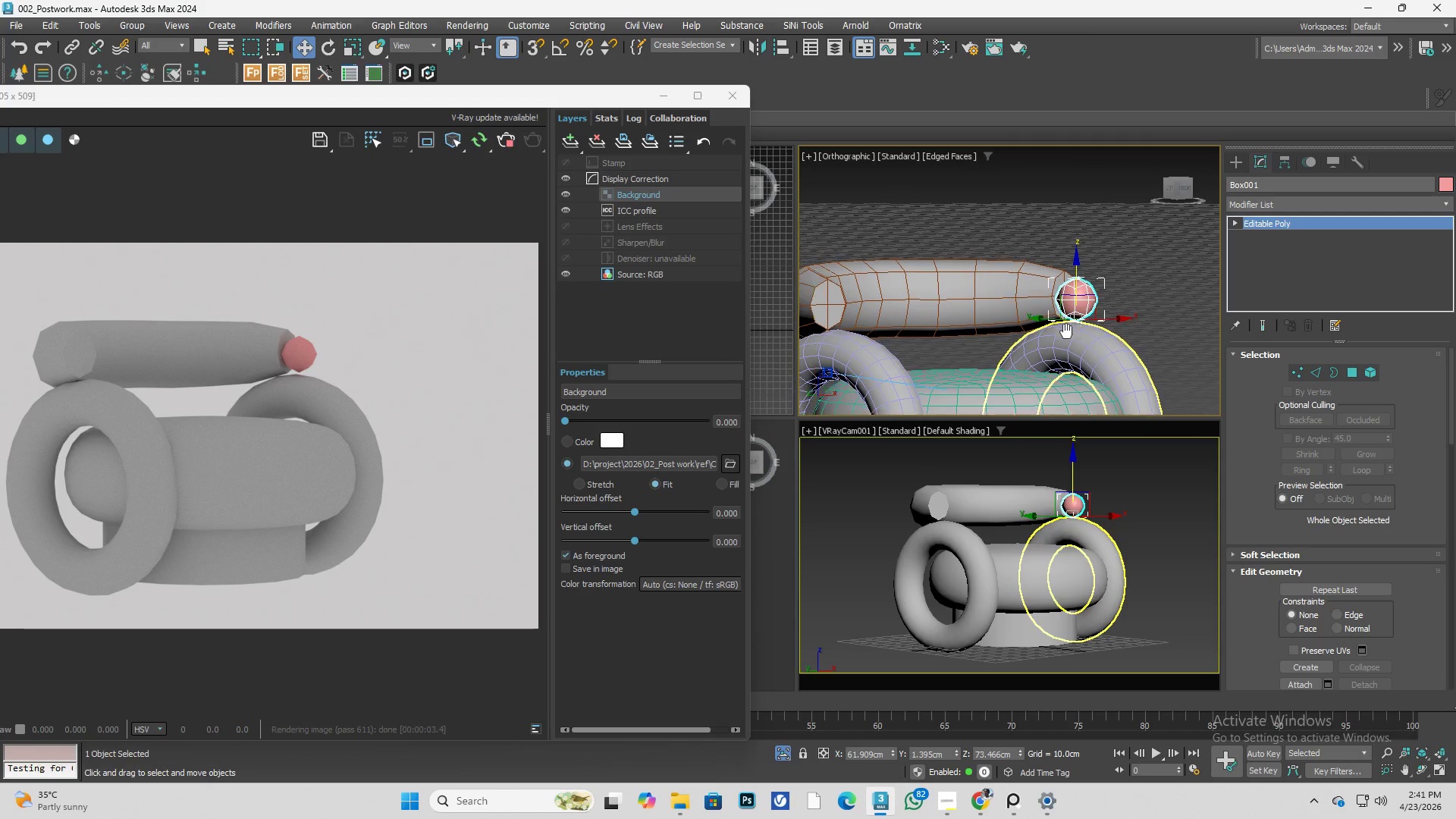 
scroll: coordinate [1099, 309], scroll_direction: up, amount: 1.0
 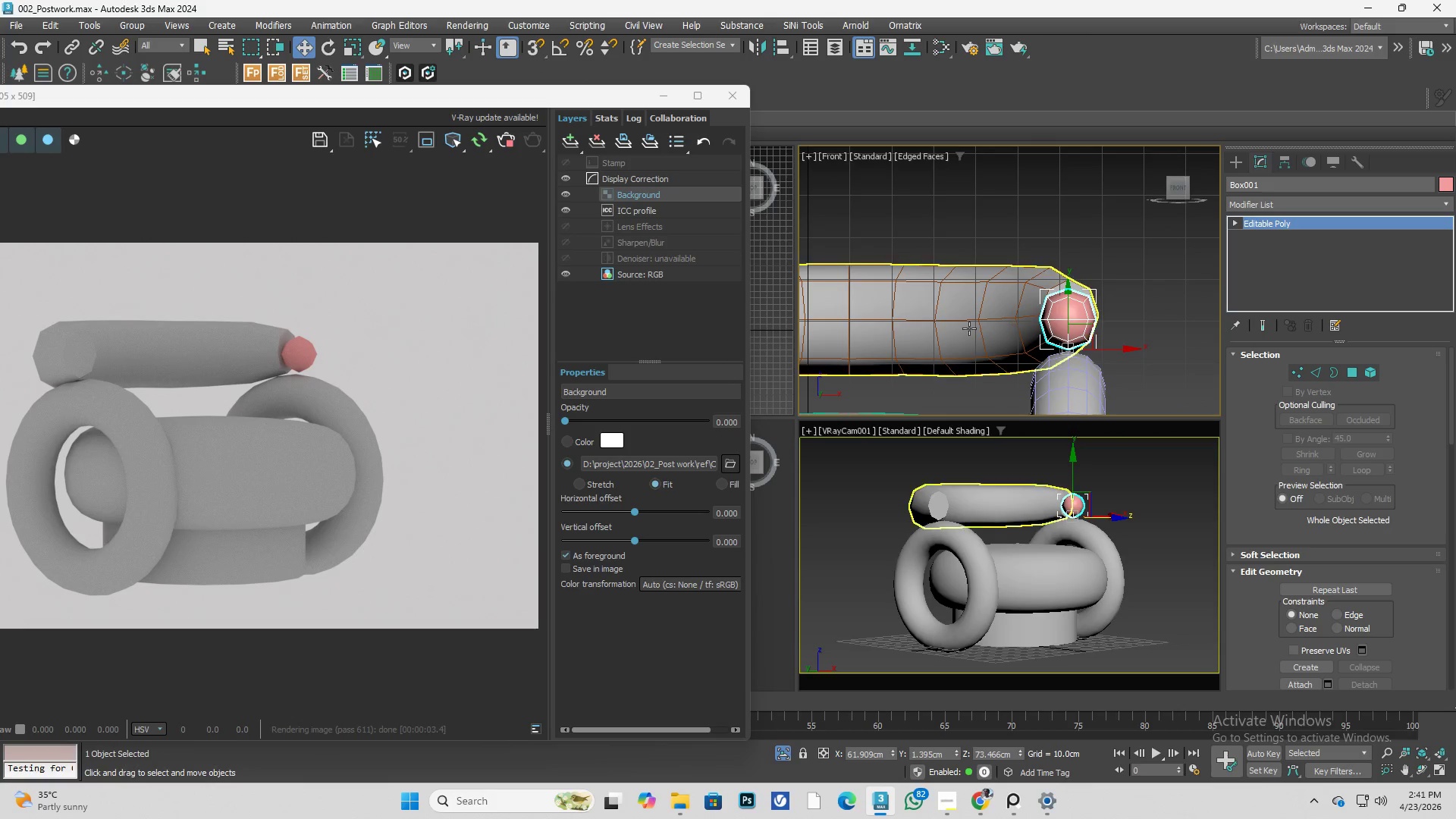 
left_click([922, 328])
 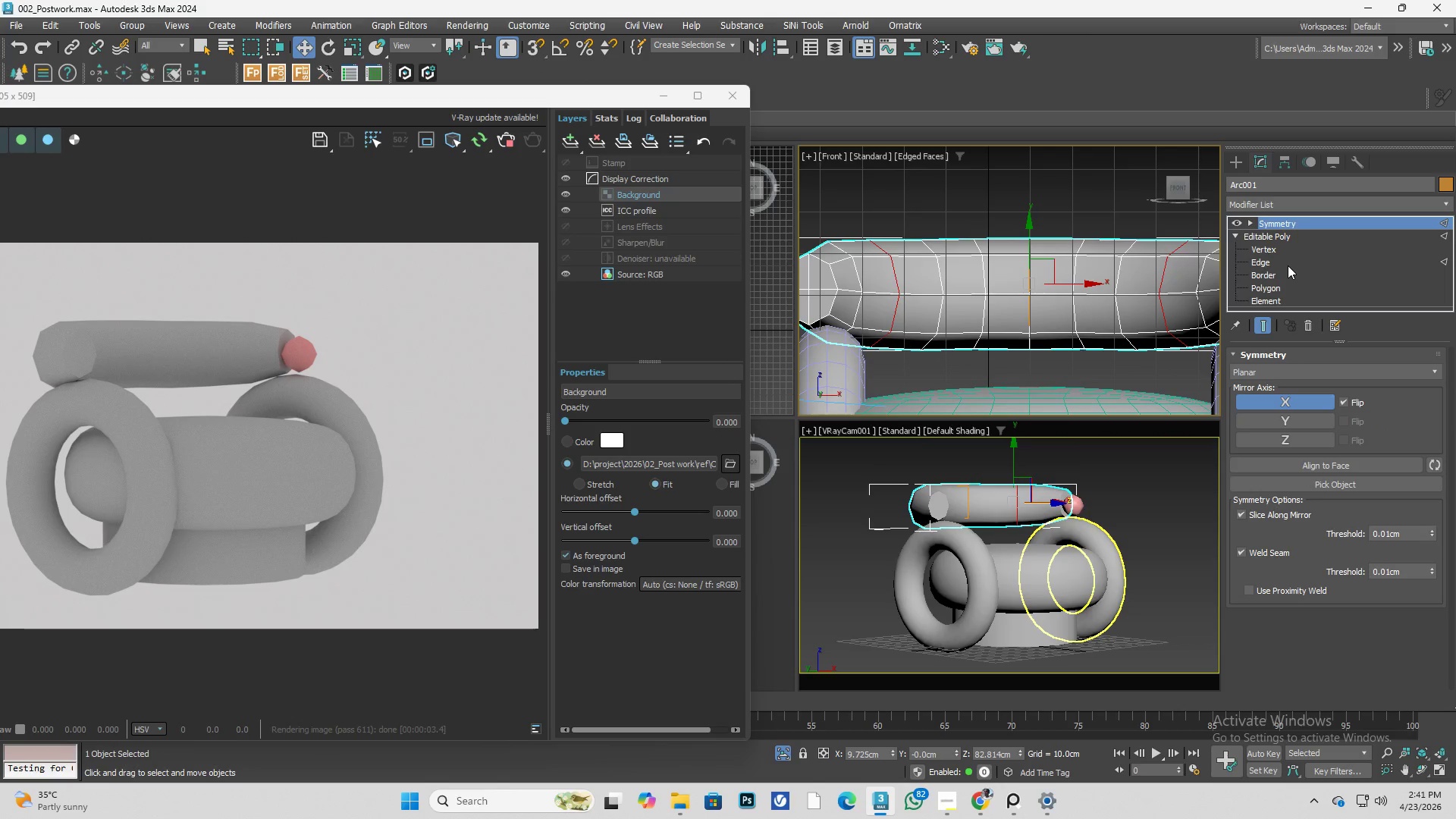 
hold_key(key=AltLeft, duration=0.5)
 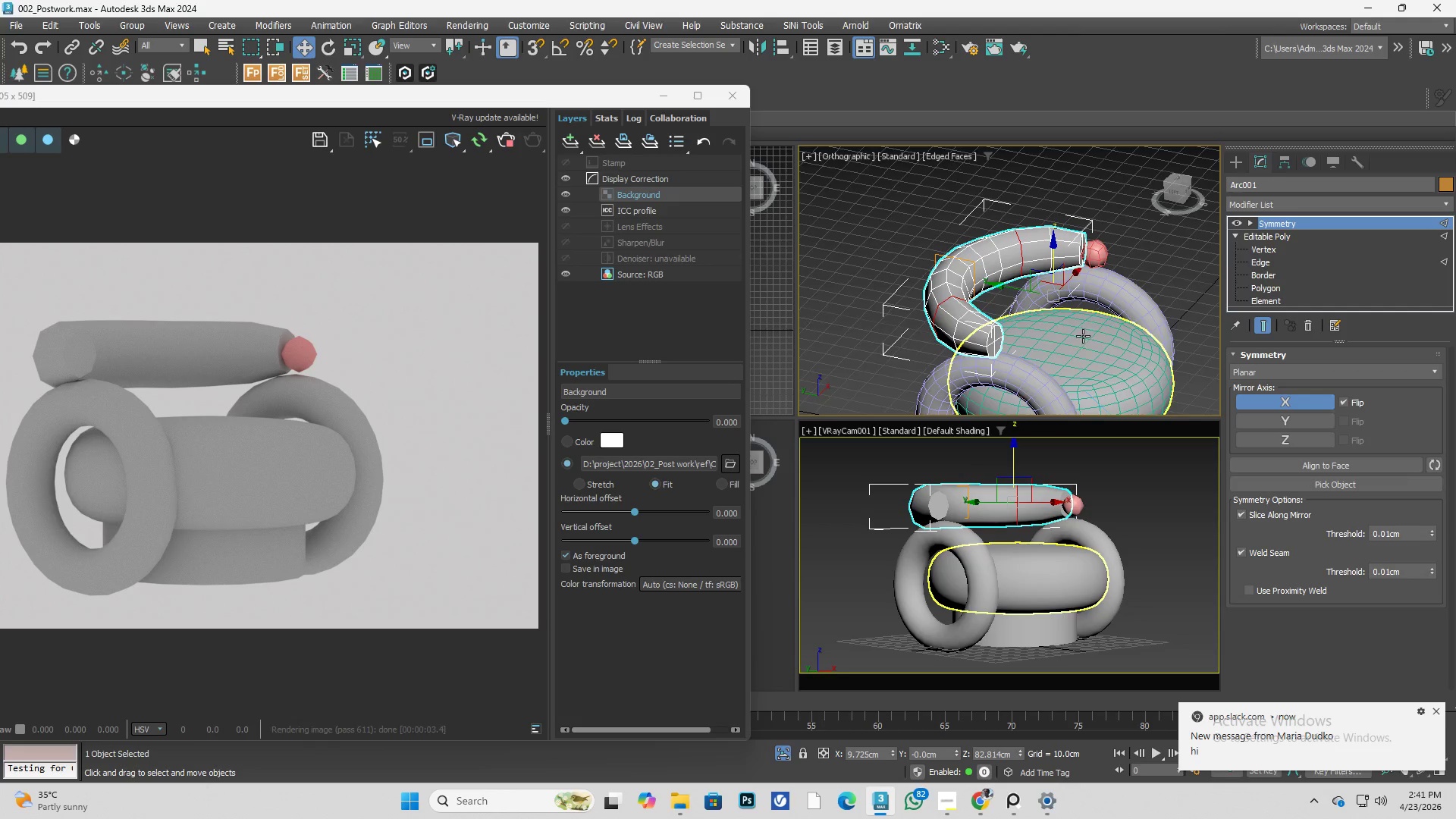 
scroll: coordinate [948, 284], scroll_direction: down, amount: 2.0
 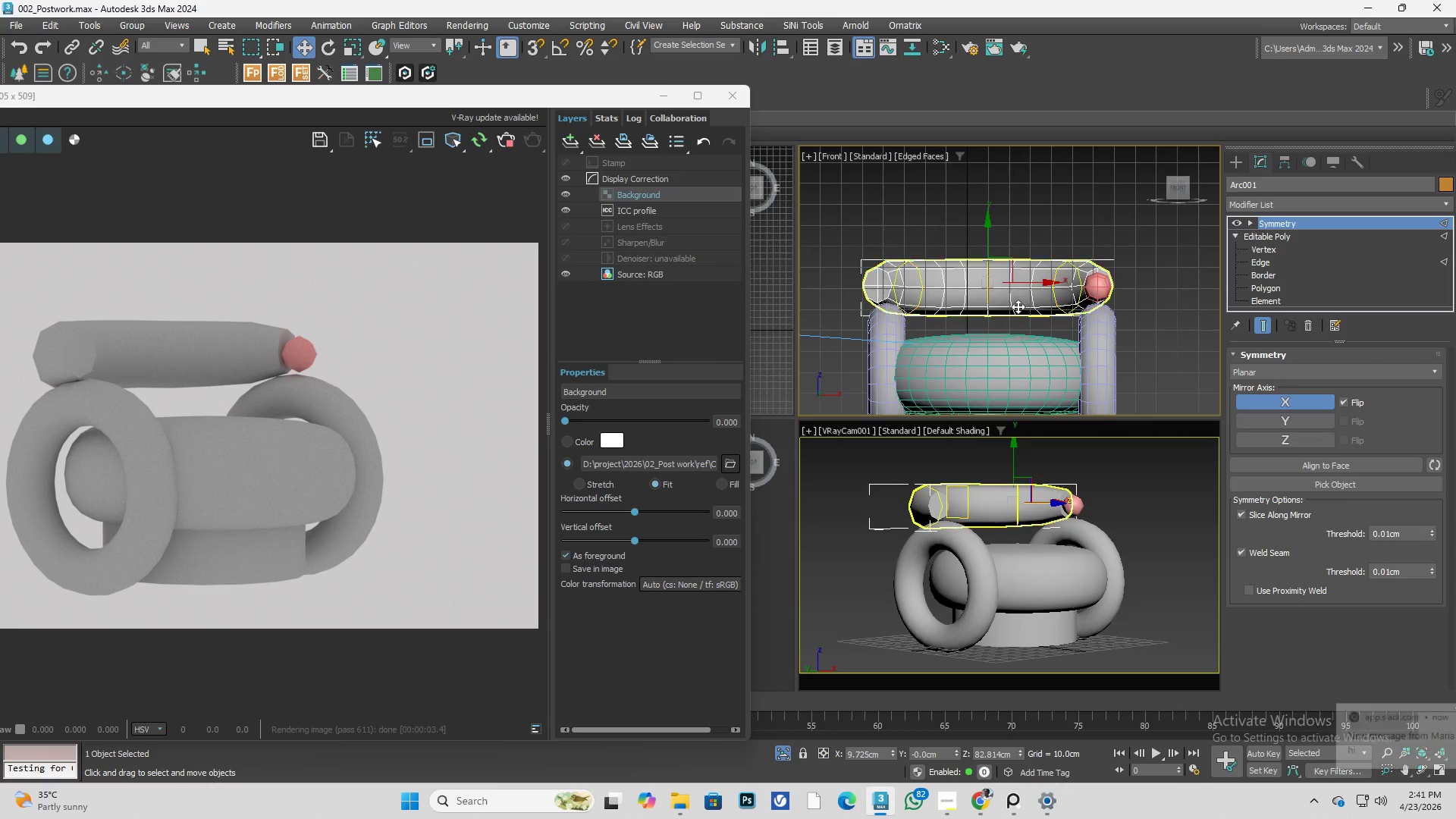 
key(Alt+AltLeft)
 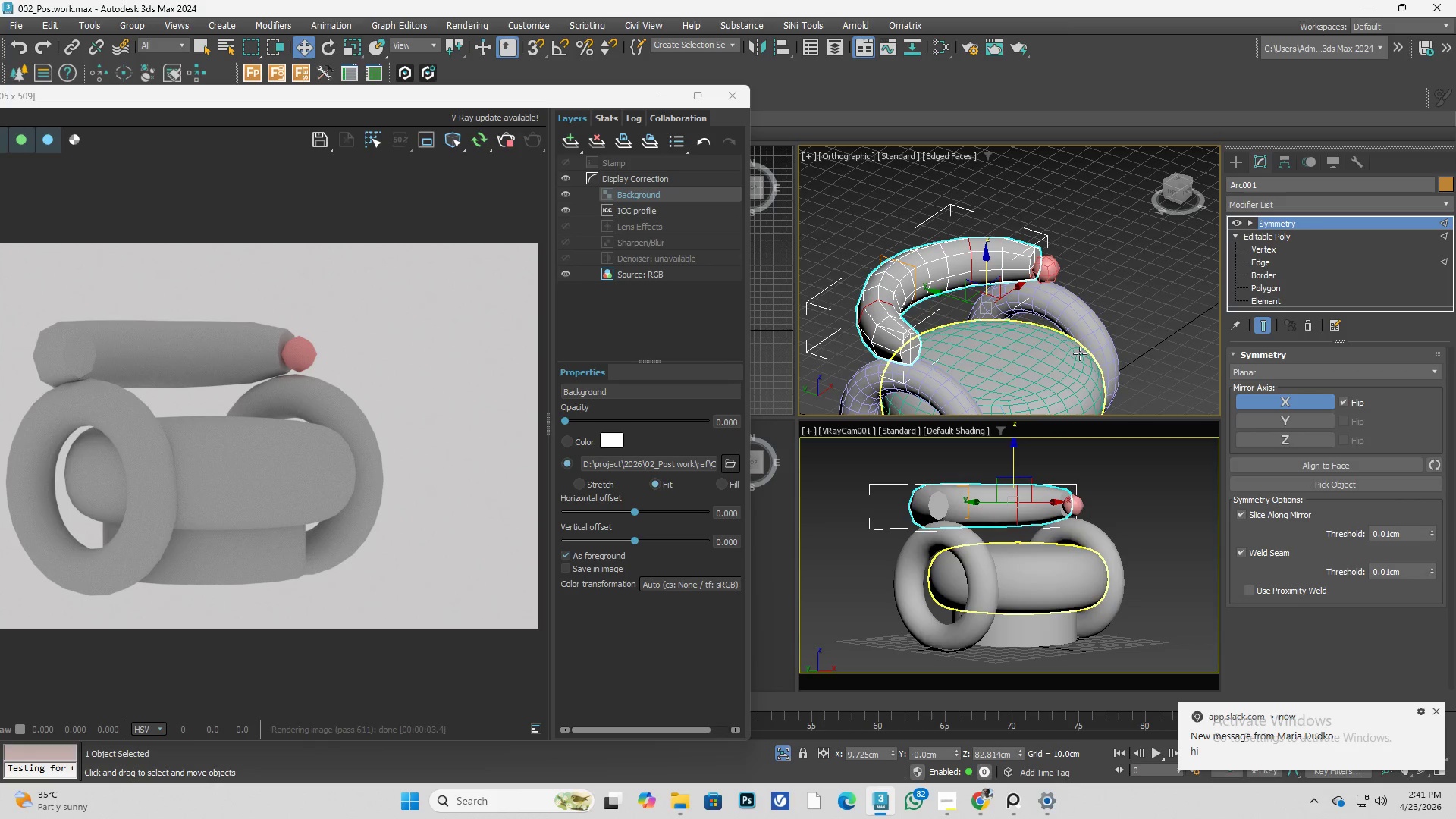 
left_click([1156, 354])
 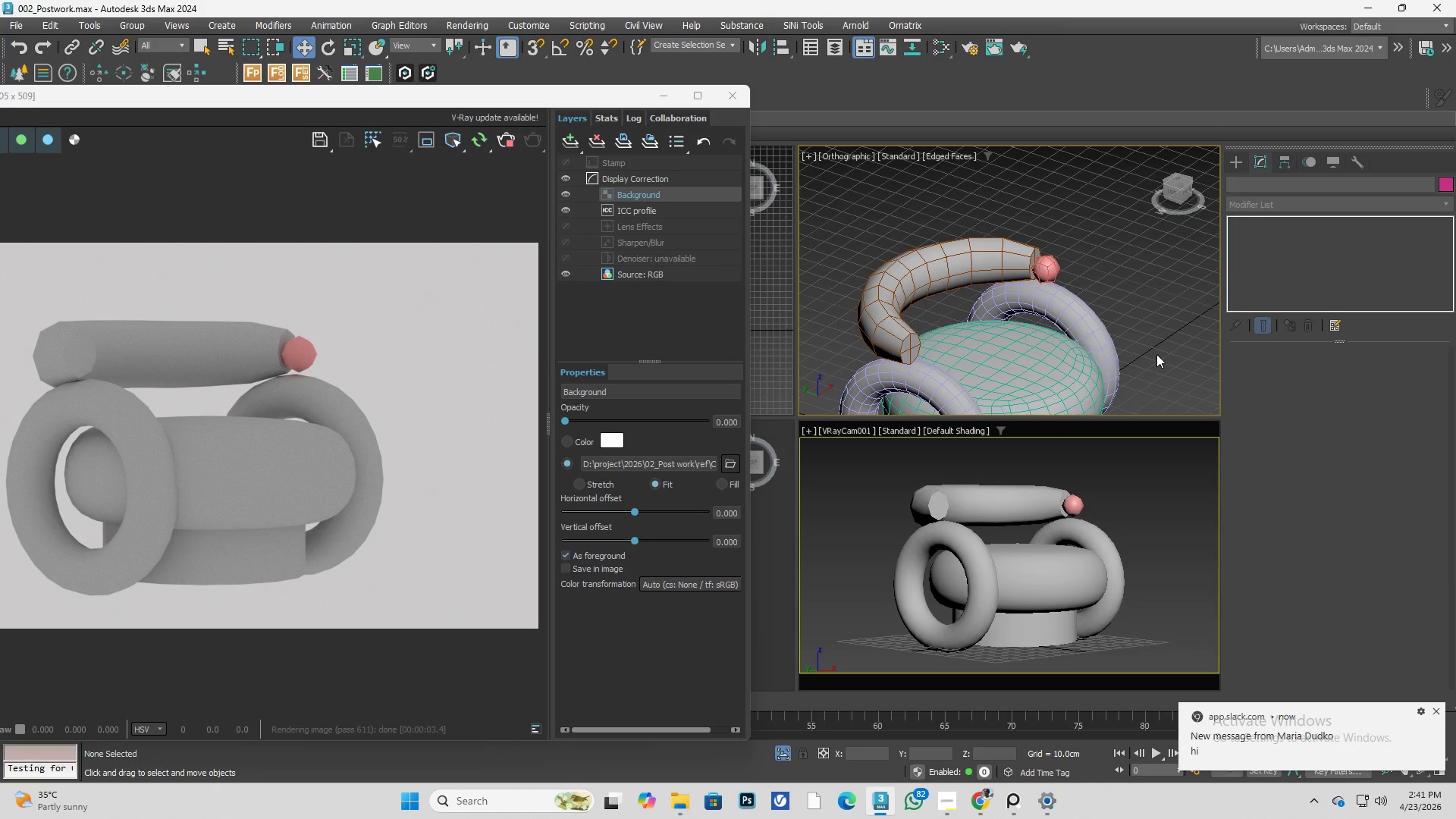 